 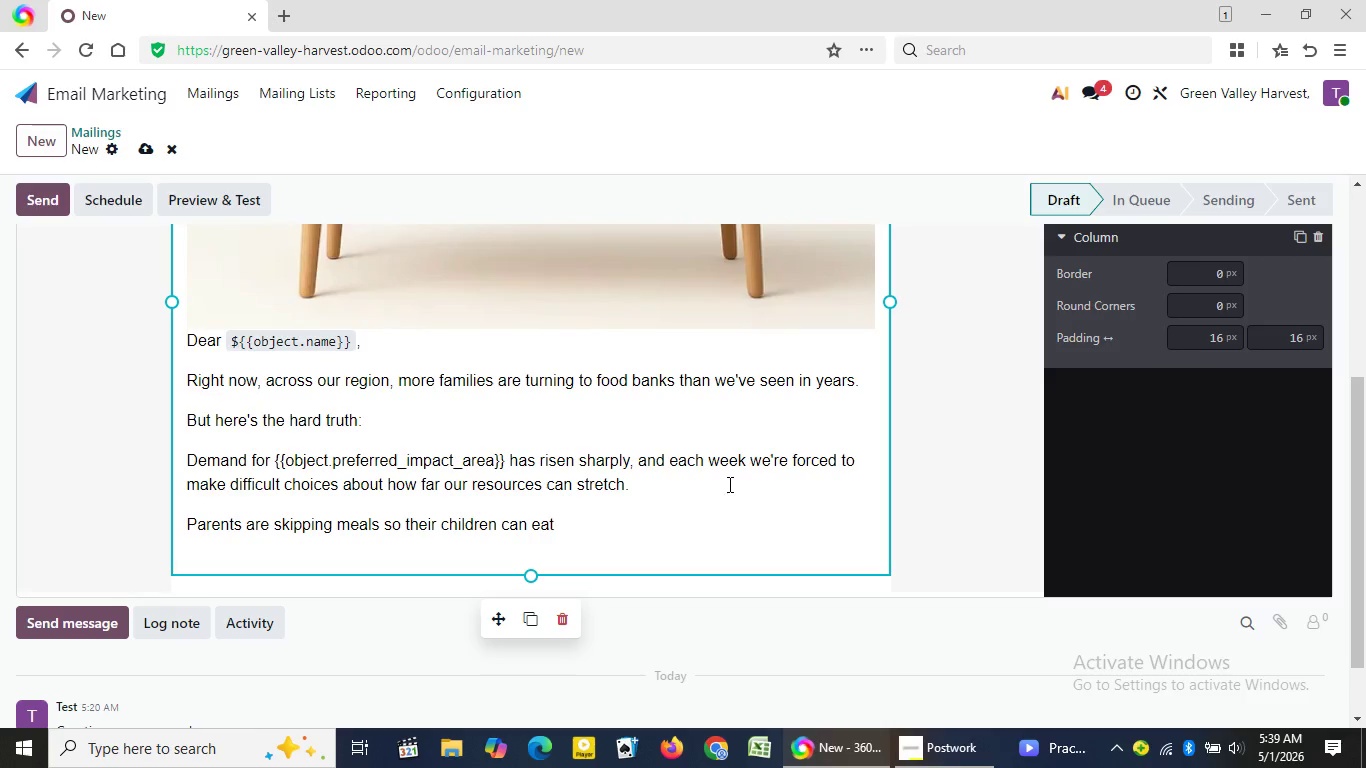 
type(. Seniors are ratu)
key(Backspace)
type(io)
 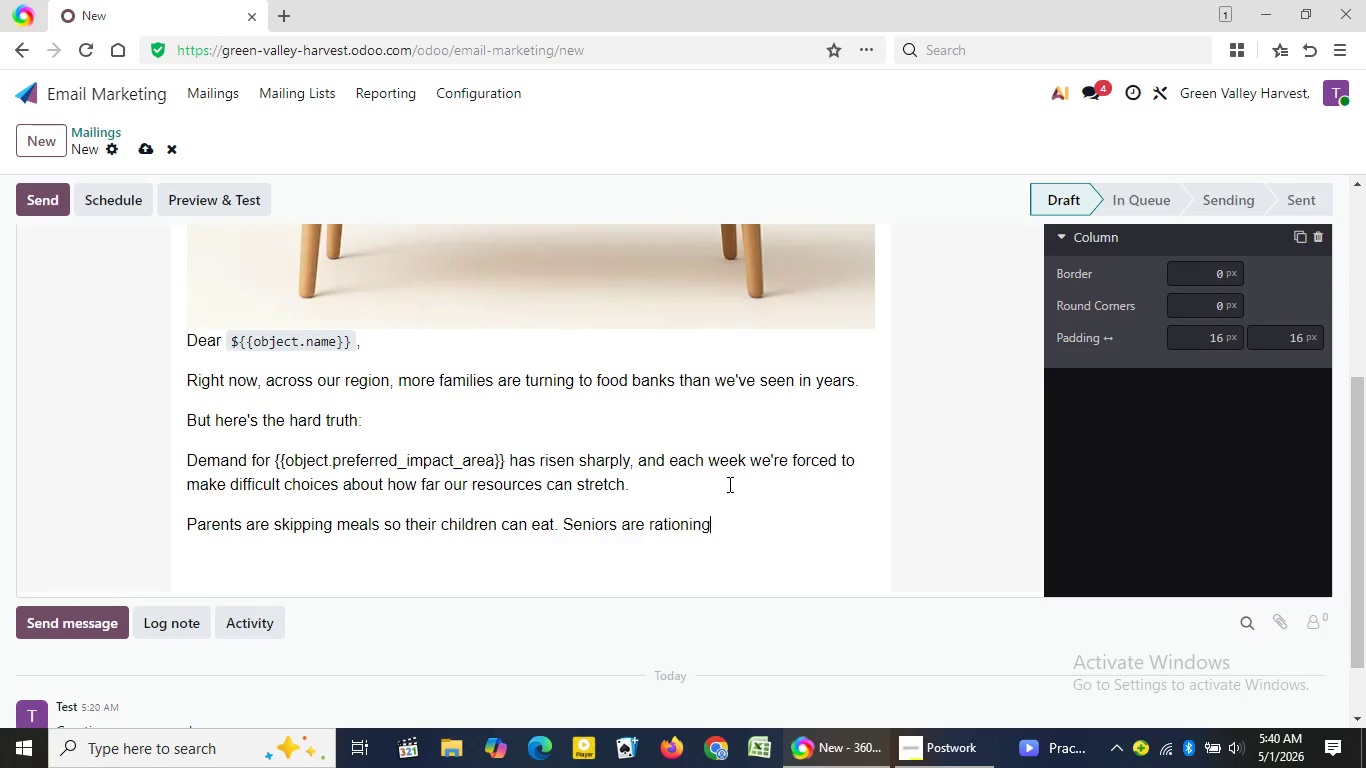 
type(ning)
 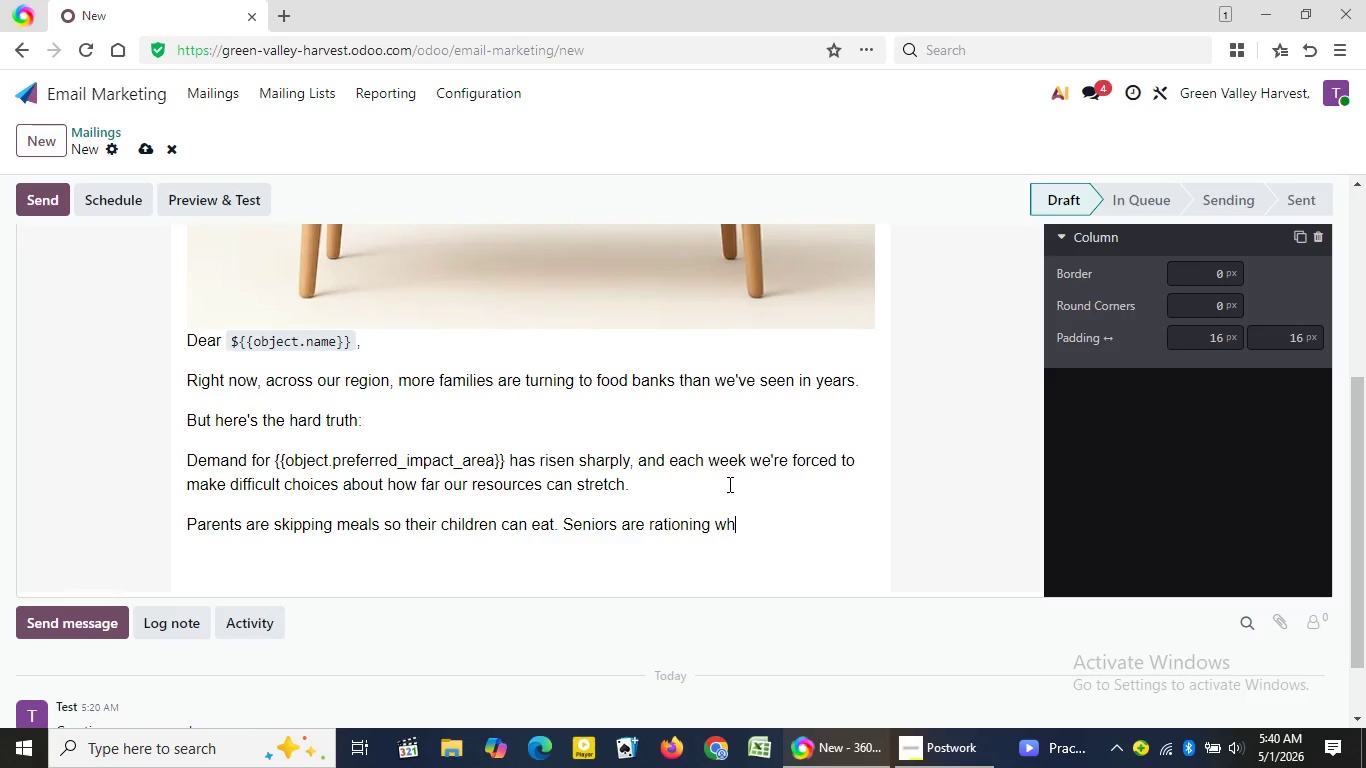 
type( what little they have )
key(Backspace)
type(. And many are visiting the pantry foe)
key(Backspace)
type(r the first time unsure where else)
 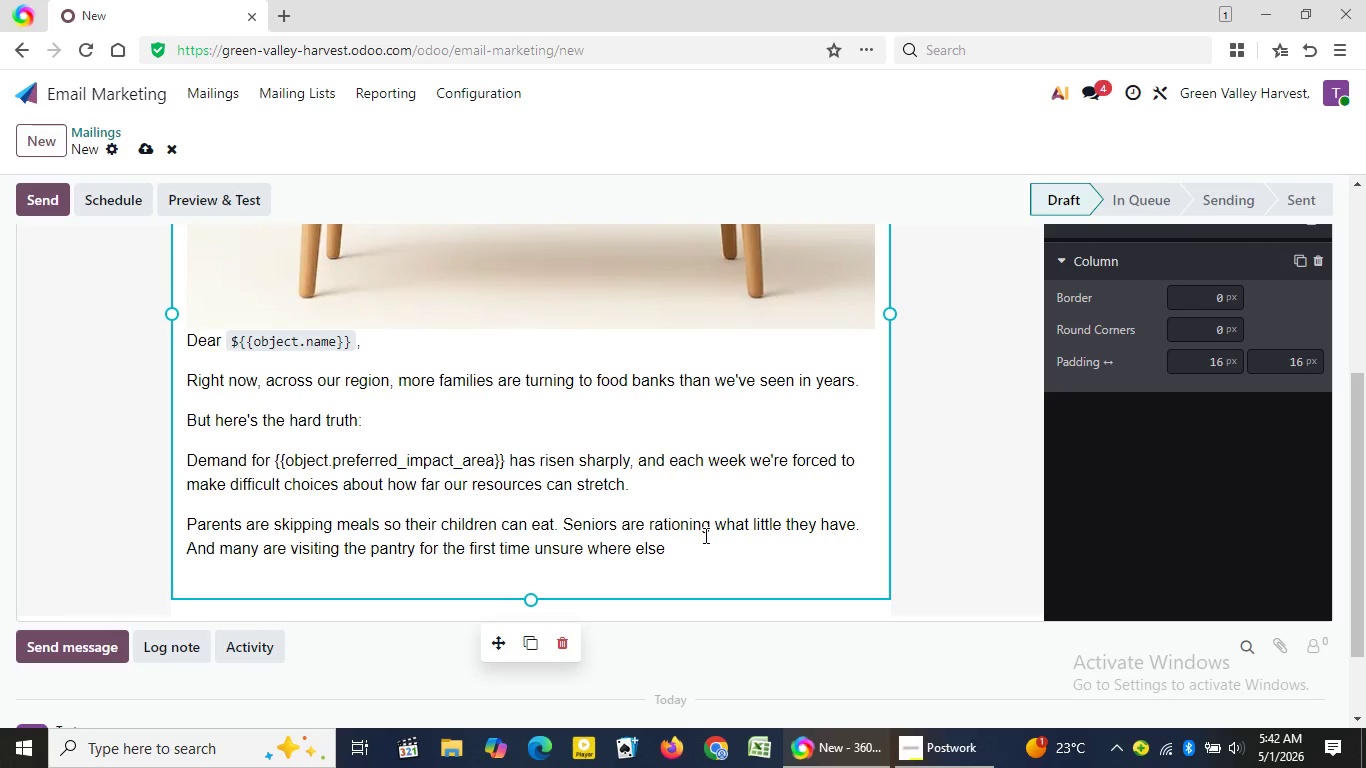 
wait(72.83)
 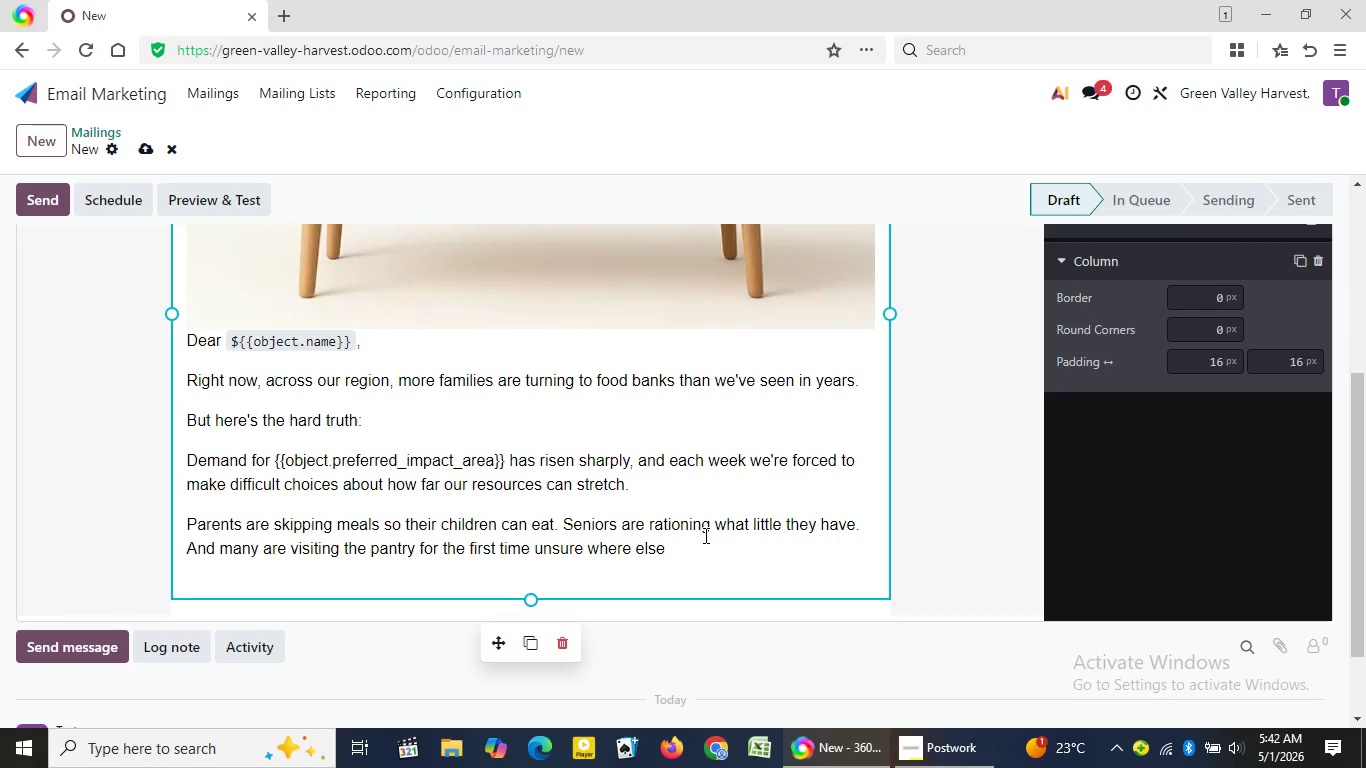 
type( to turn.)
 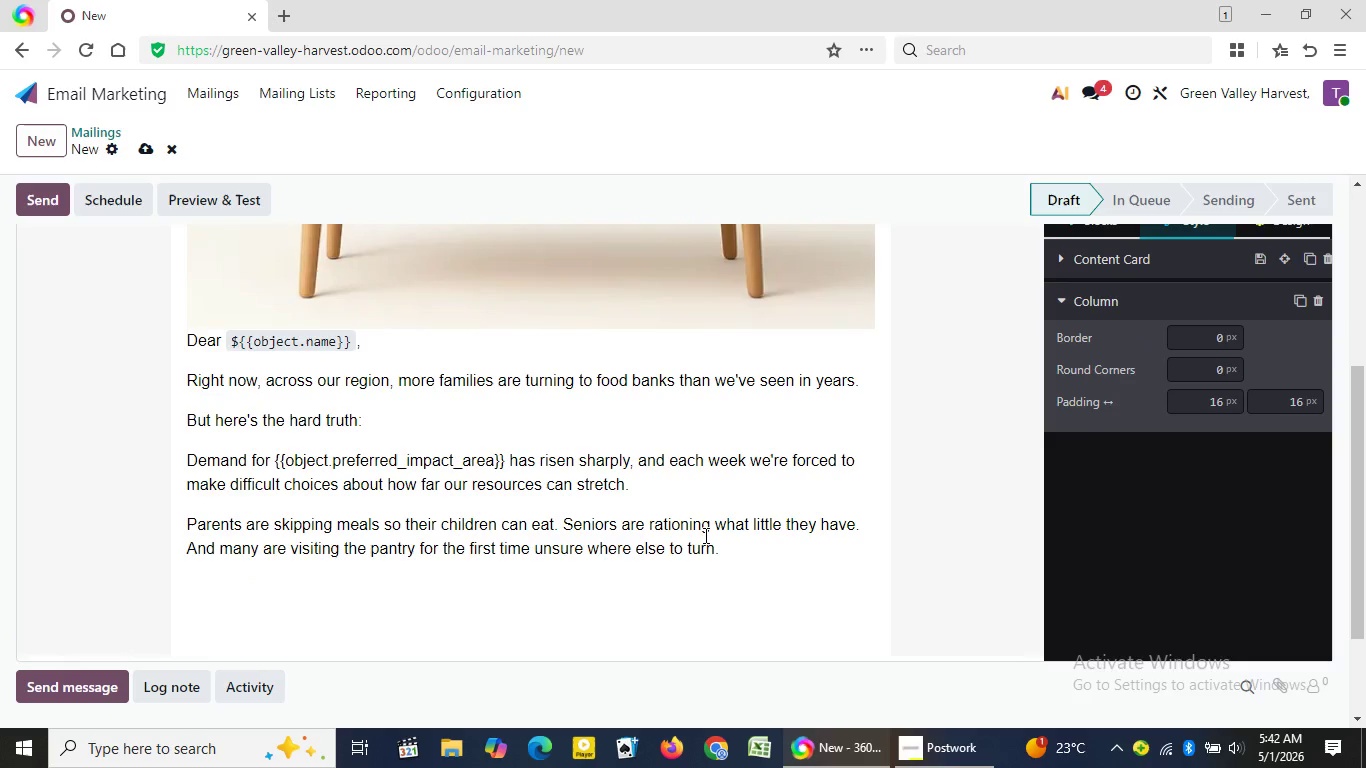 
wait(5.17)
 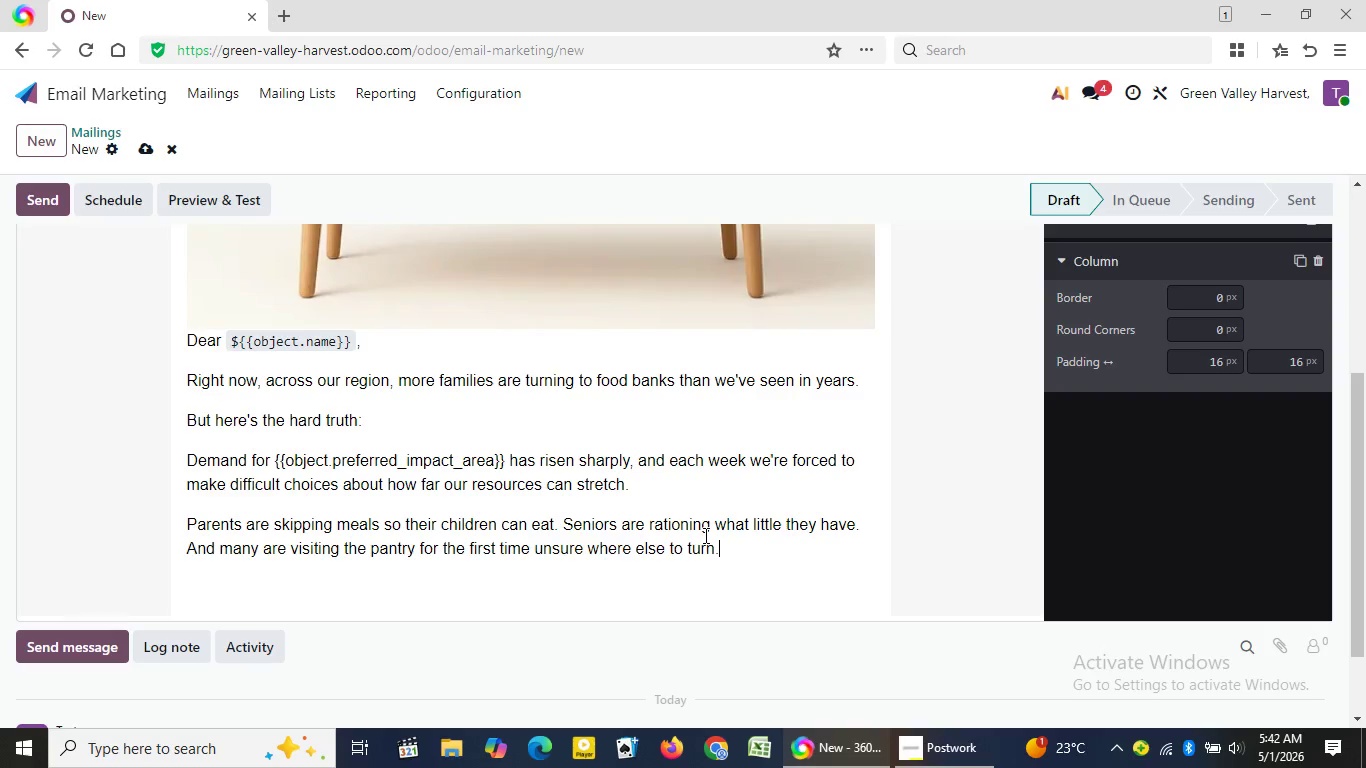 
key(Enter)
 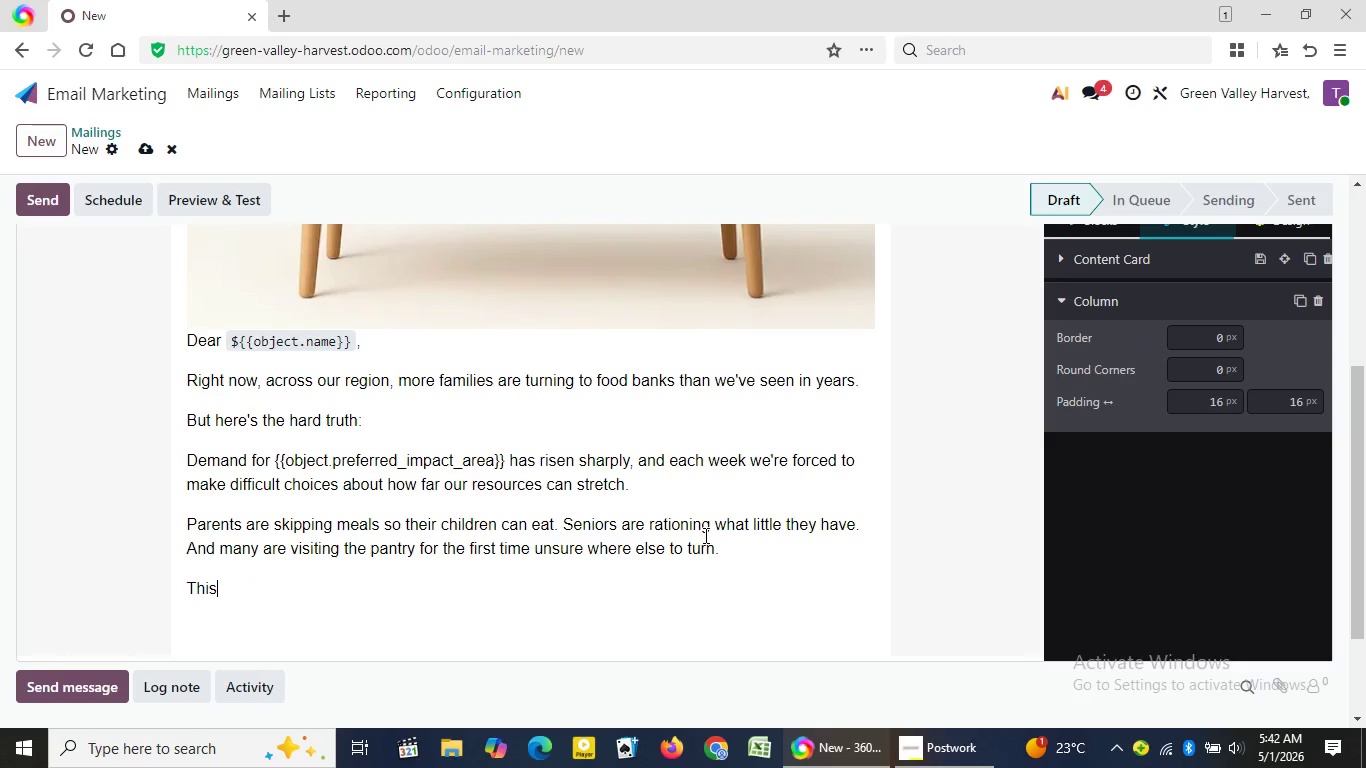 
type(This is the reality today.)
 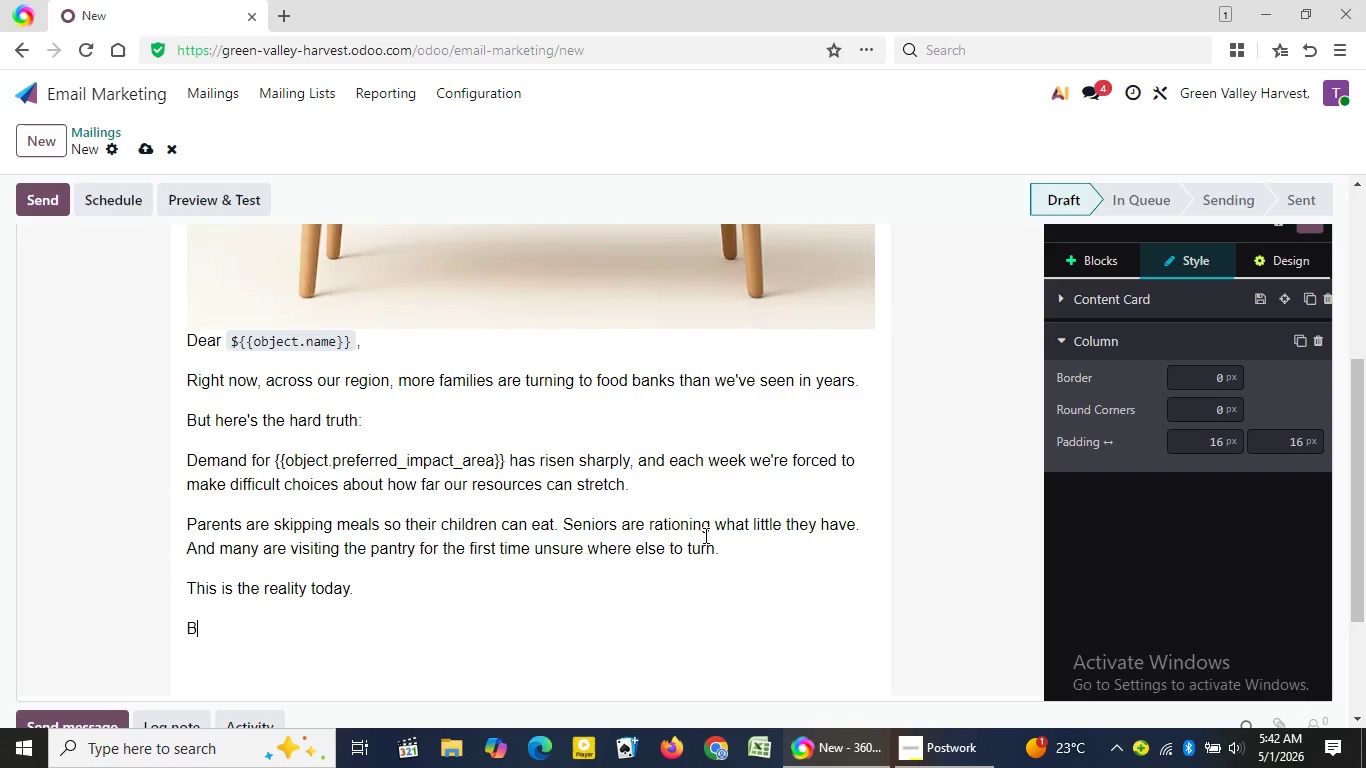 
key(Enter)
 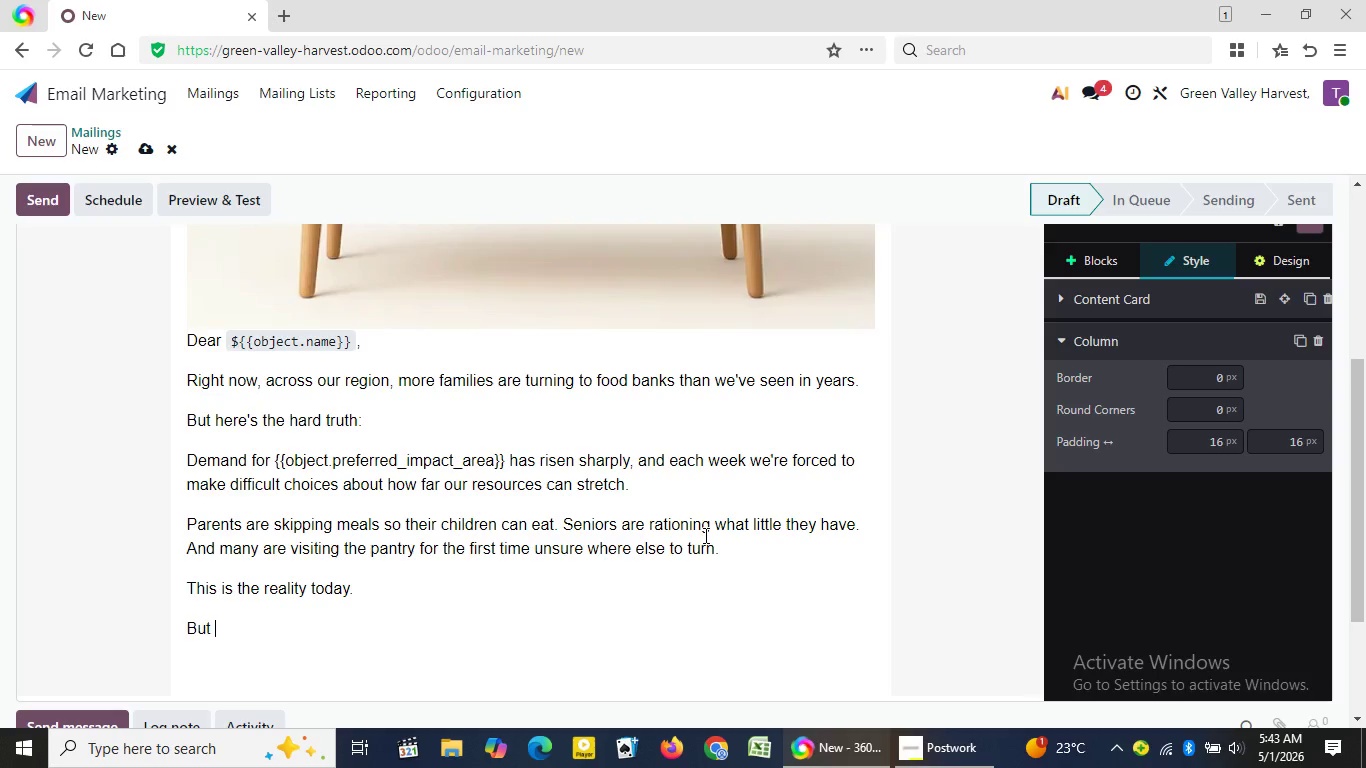 
type(But it does)
 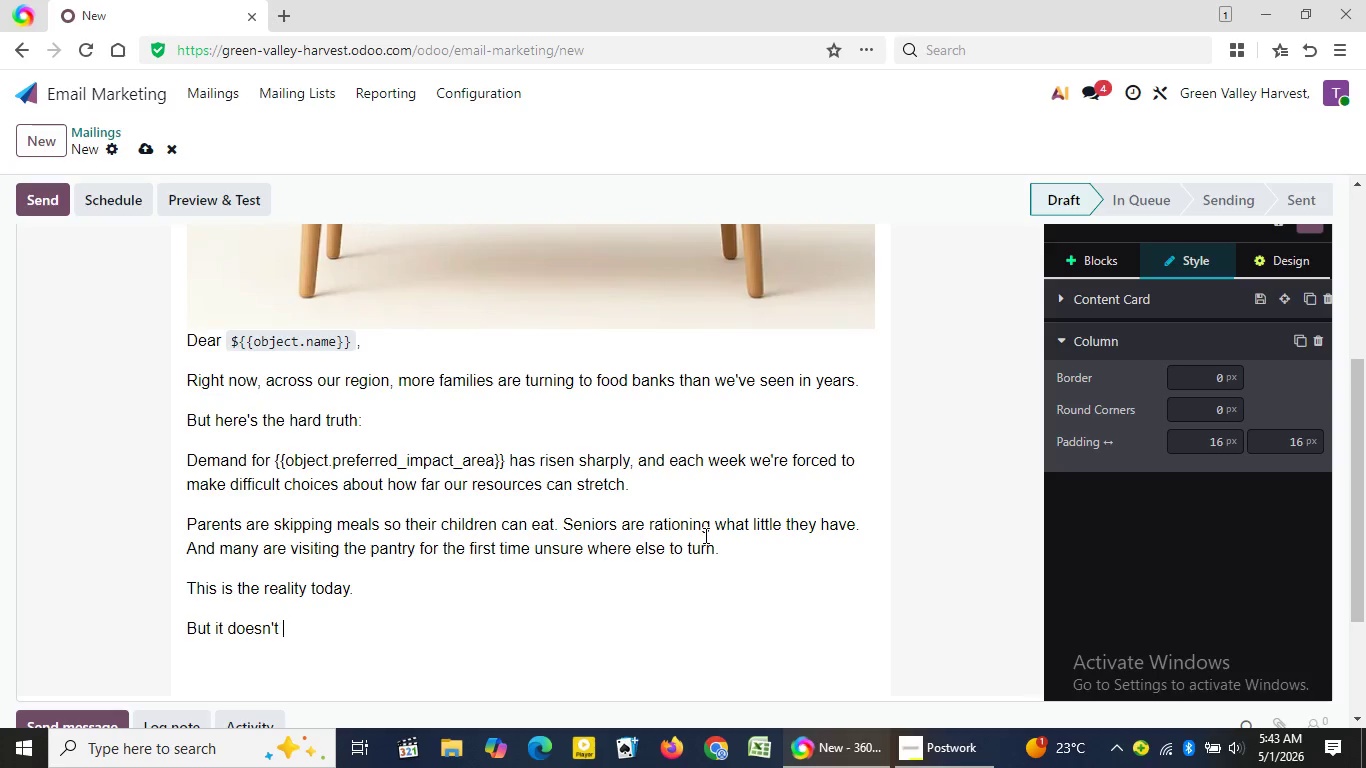 
key(N)
 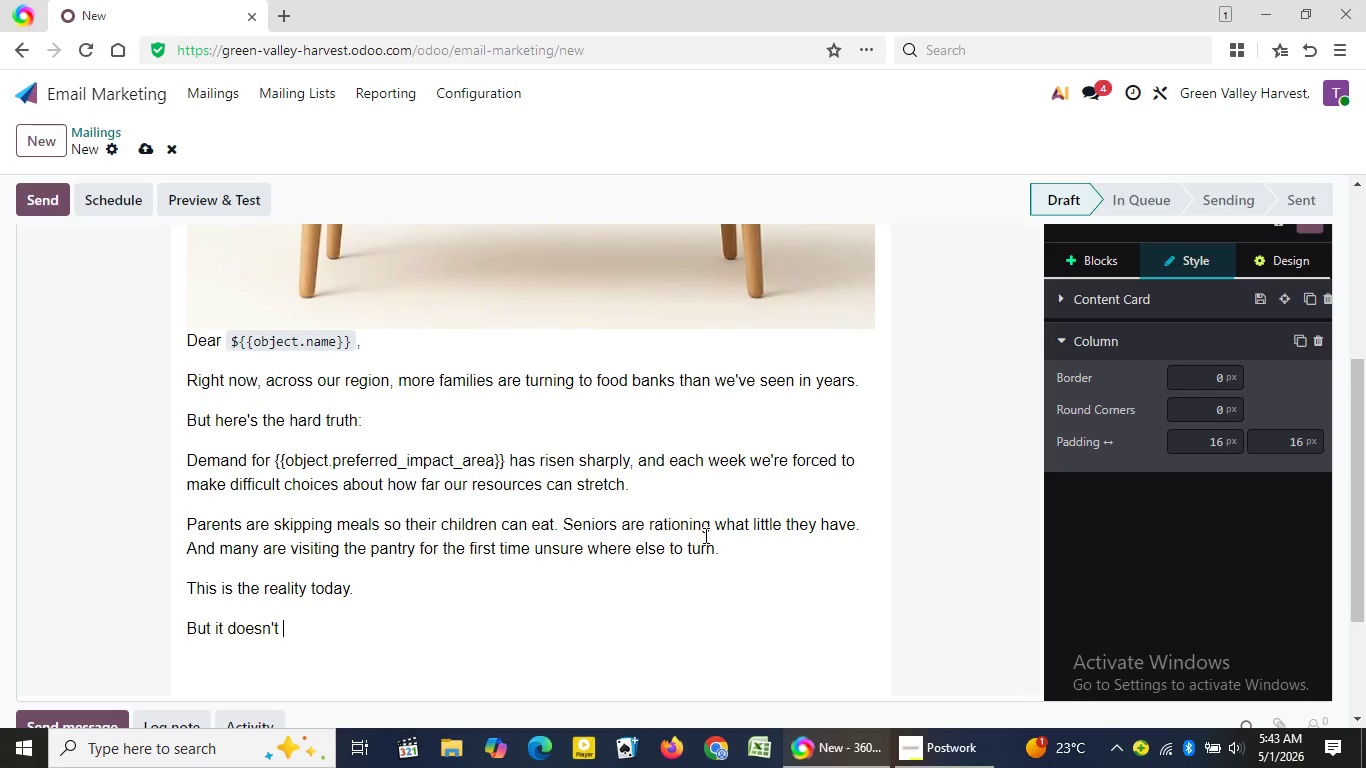 
key(Quote)
 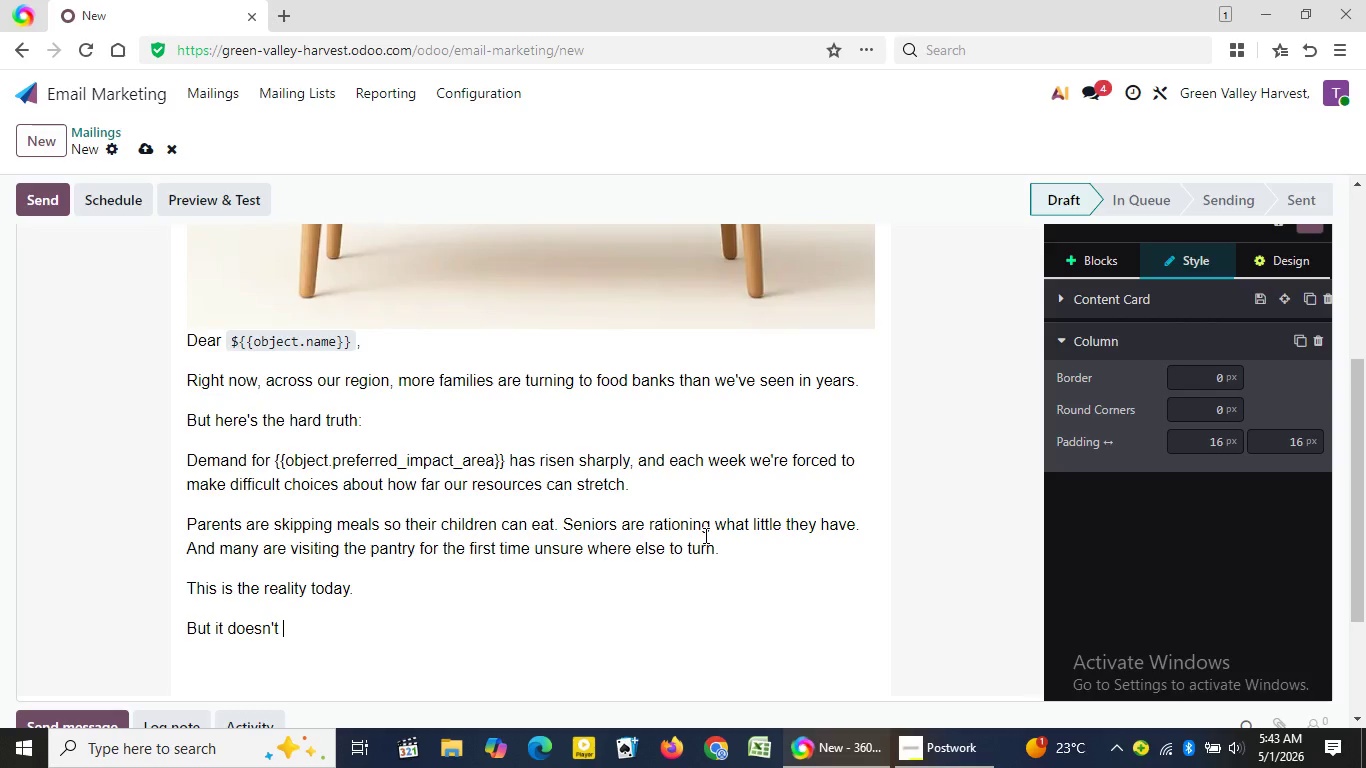 
key(T)
 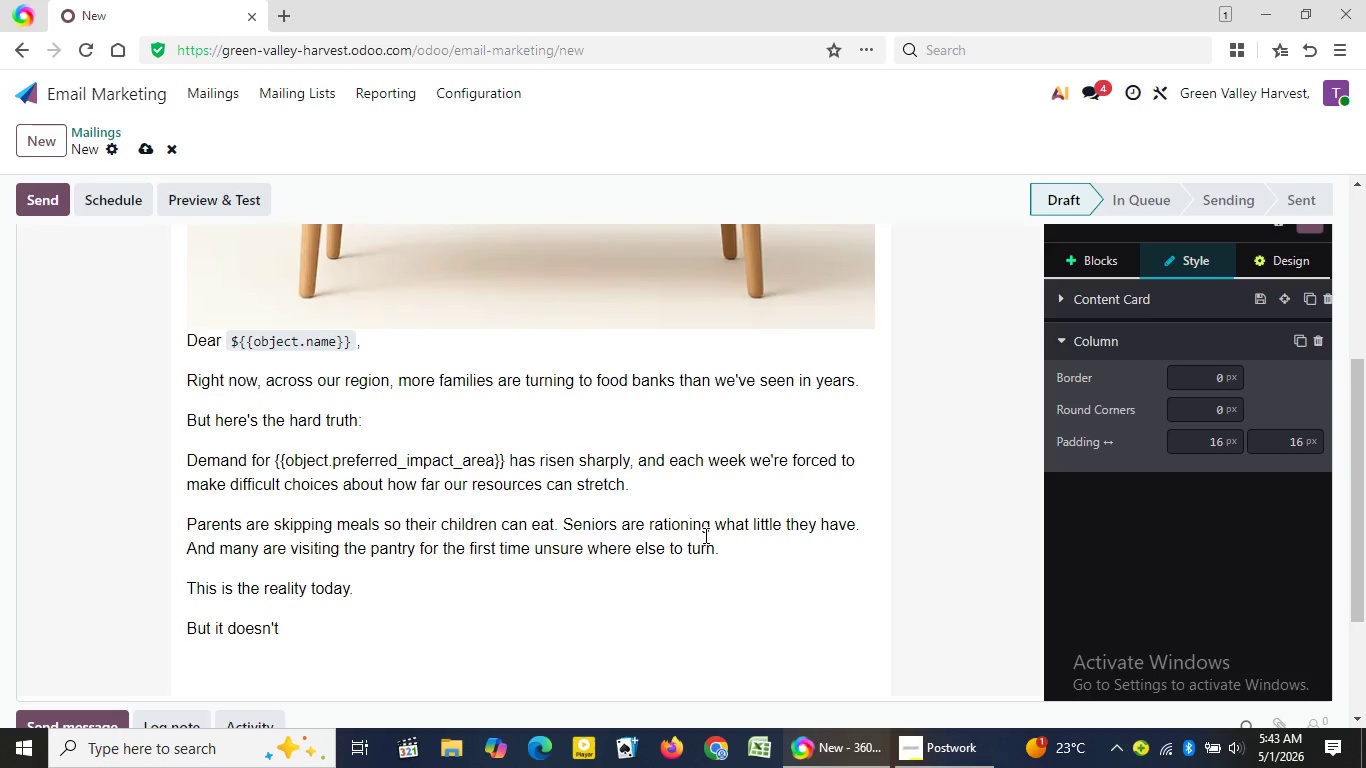 
key(Space)
 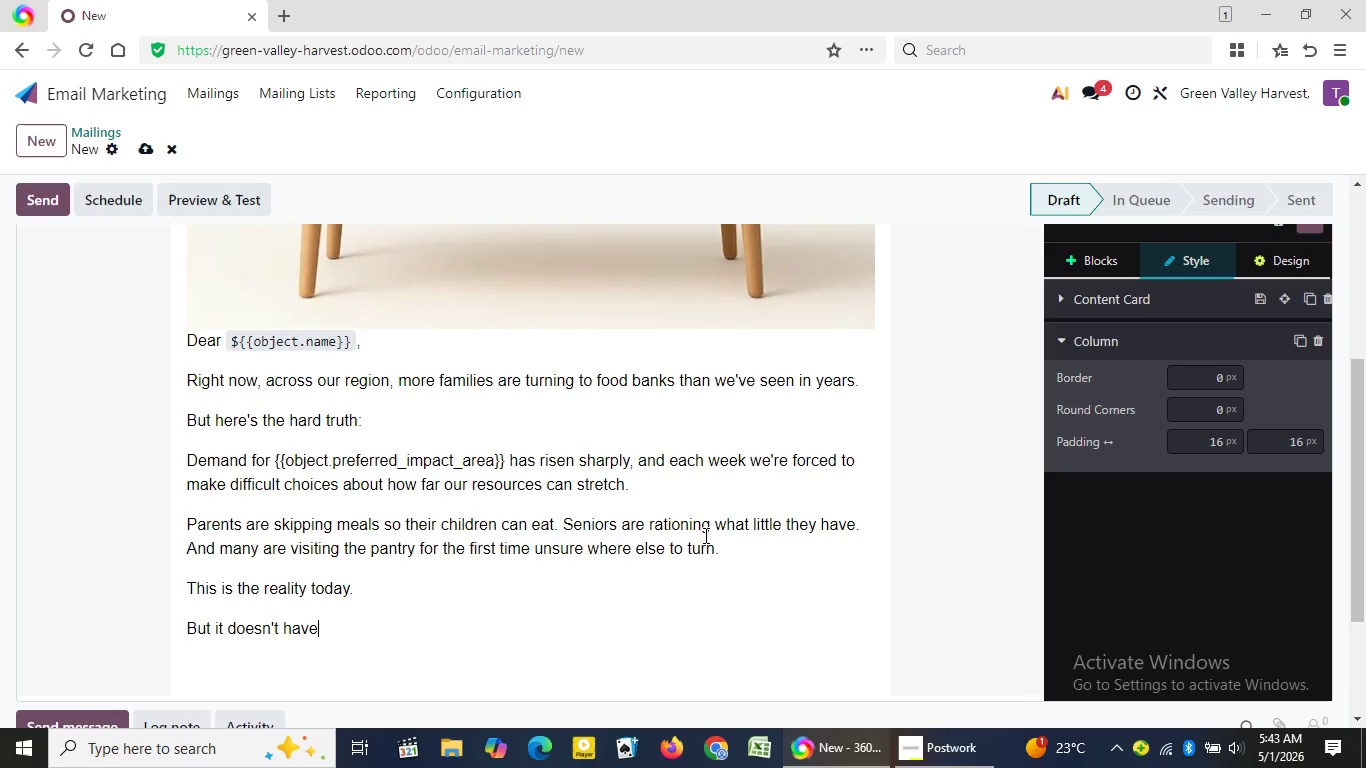 
type(have to stay this way)
 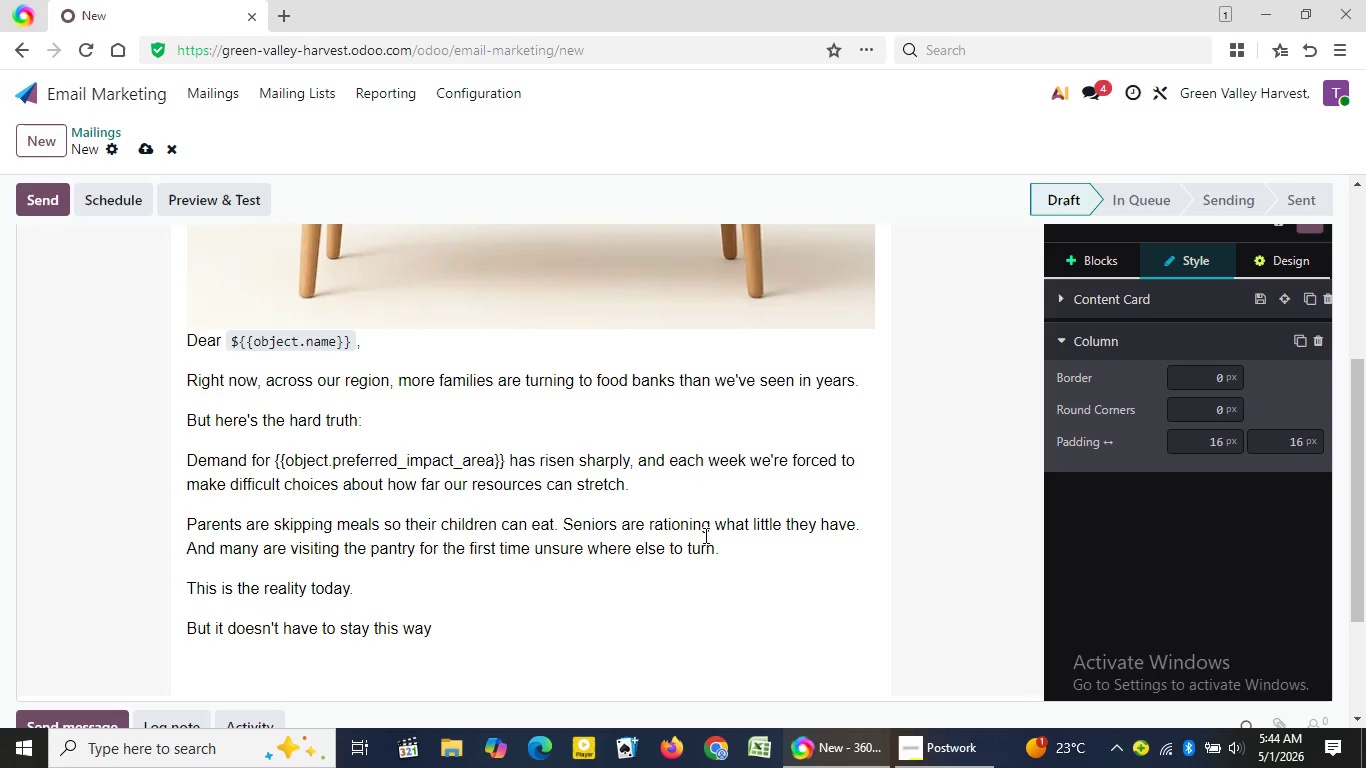 
wait(86.81)
 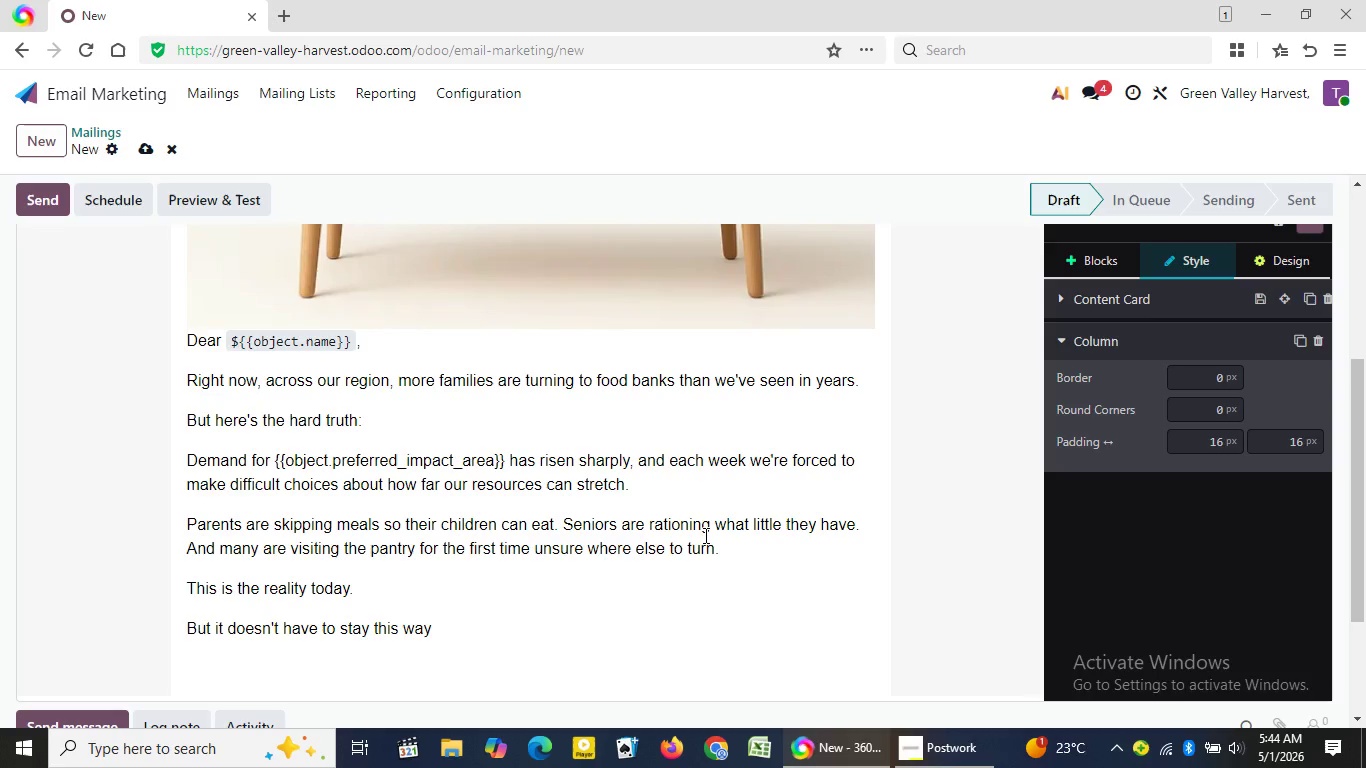 
key(Period)
 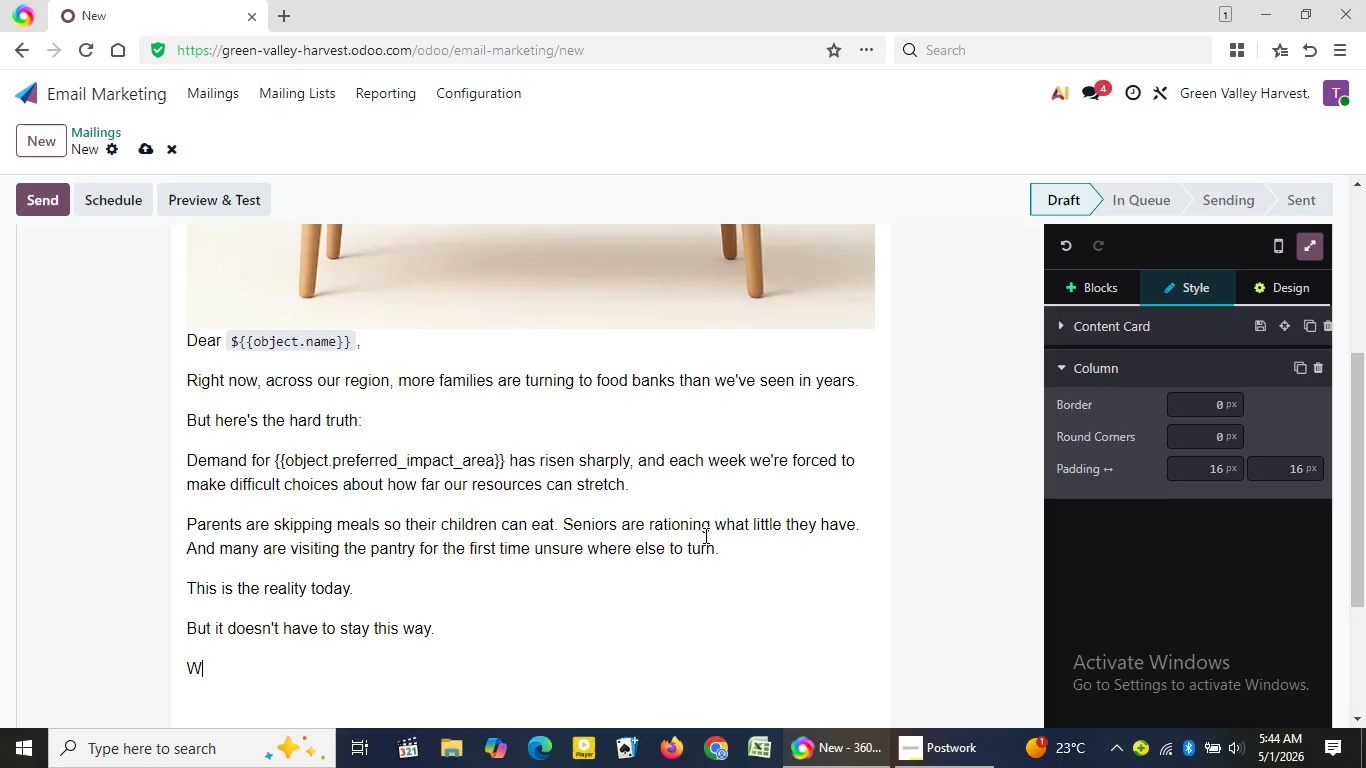 
key(Enter)
 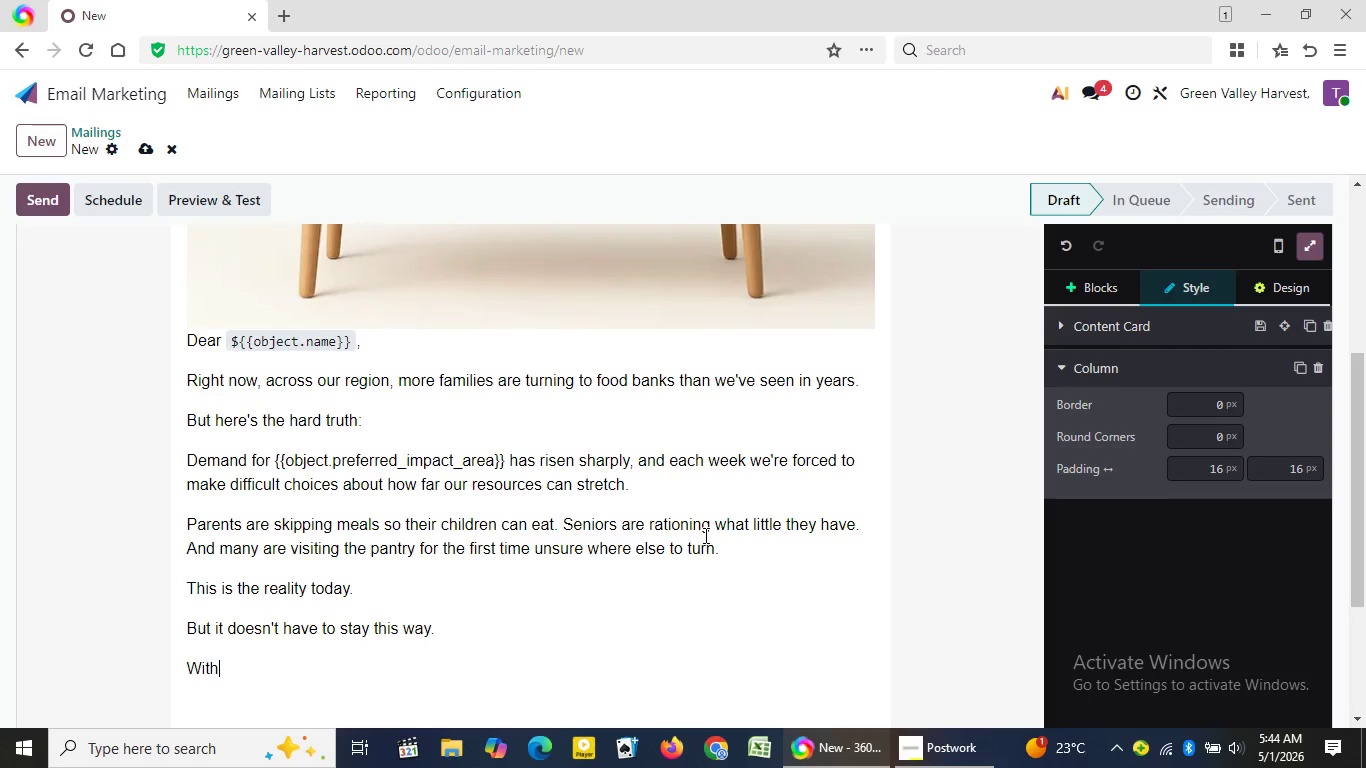 
type(With steady support )
key(Backspace)
type(, we can plan ahead, stock our shelves, and ensure no one is tu)
 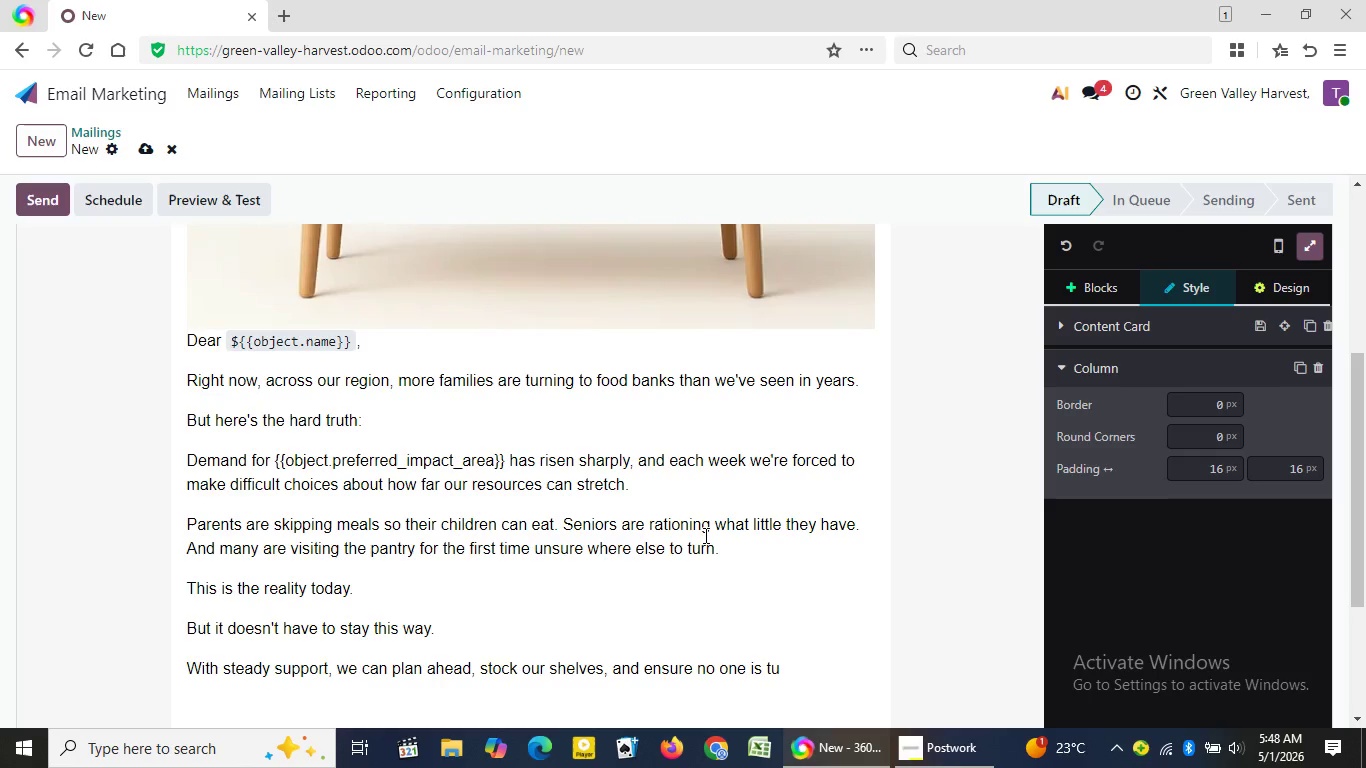 
wait(183.27)
 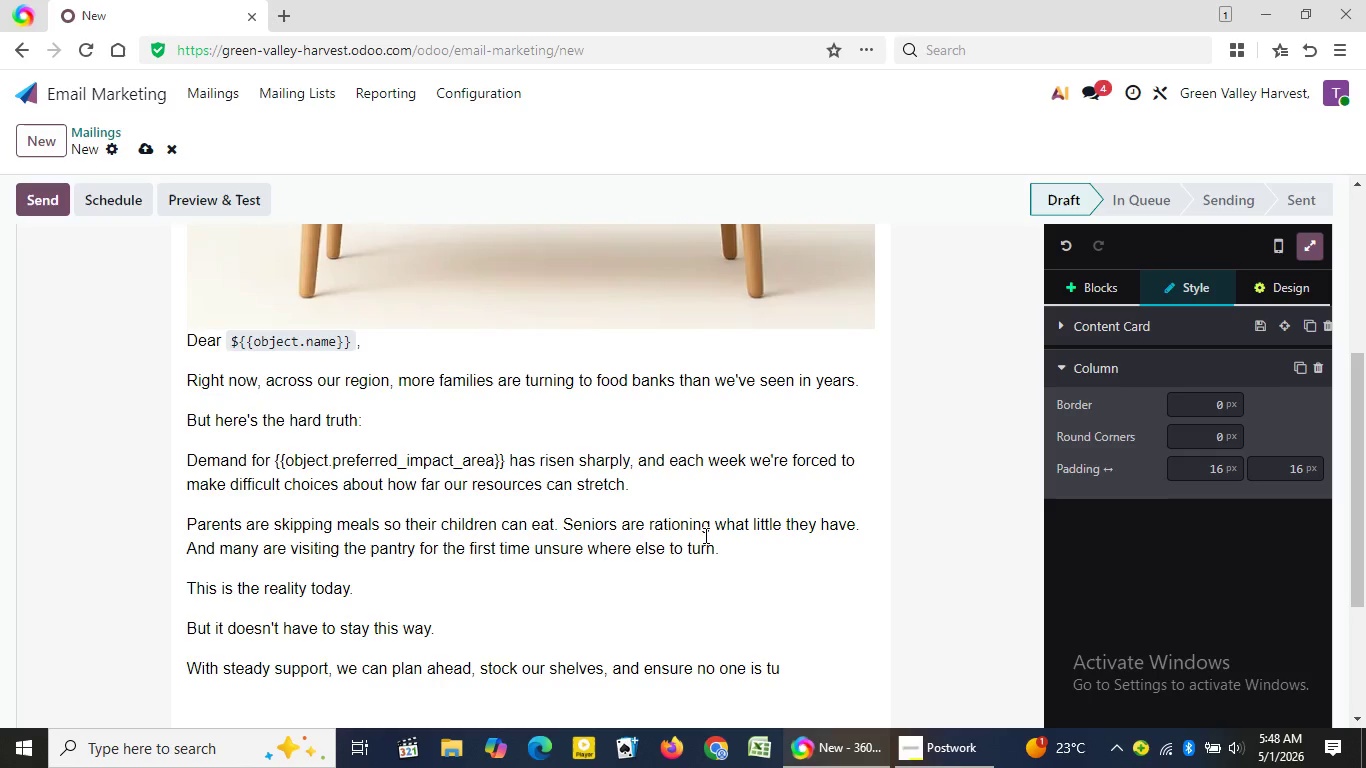 
type(rned away )
 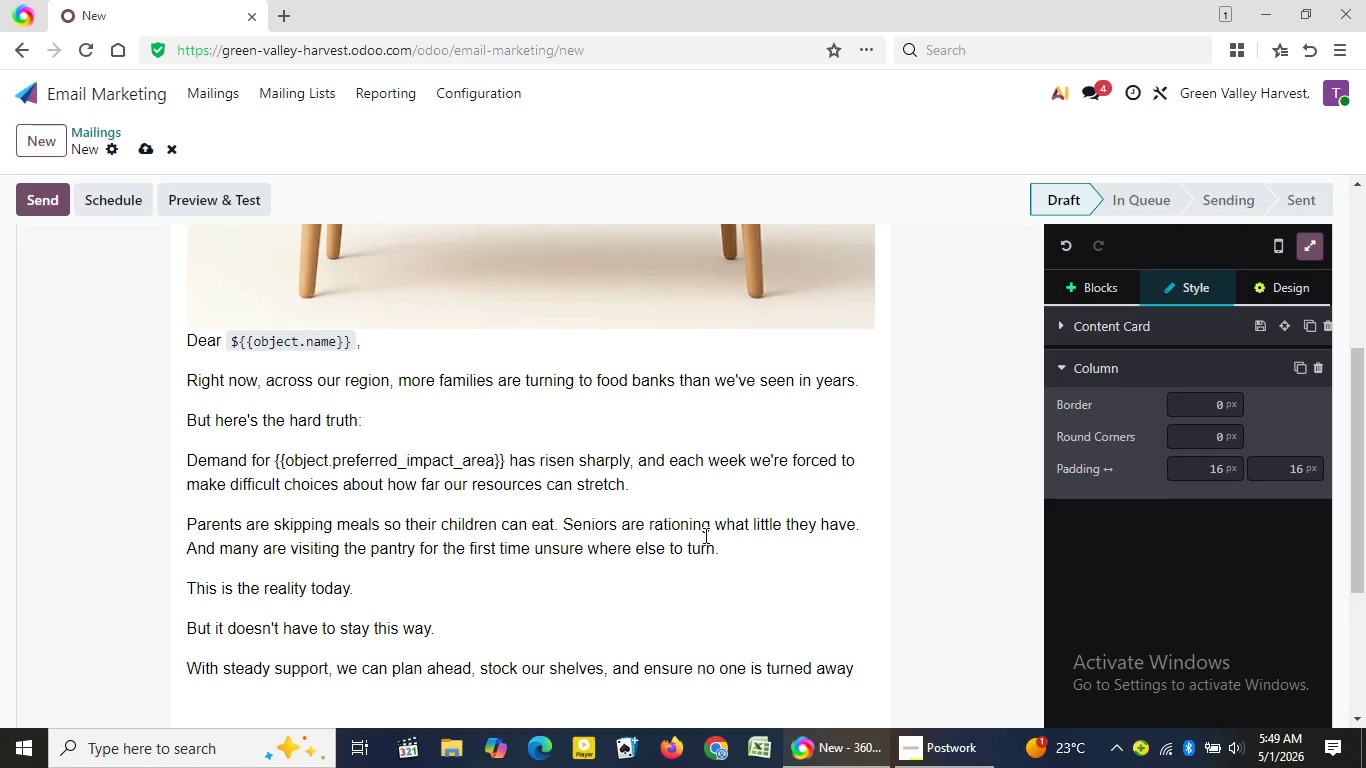 
key(Enter)
 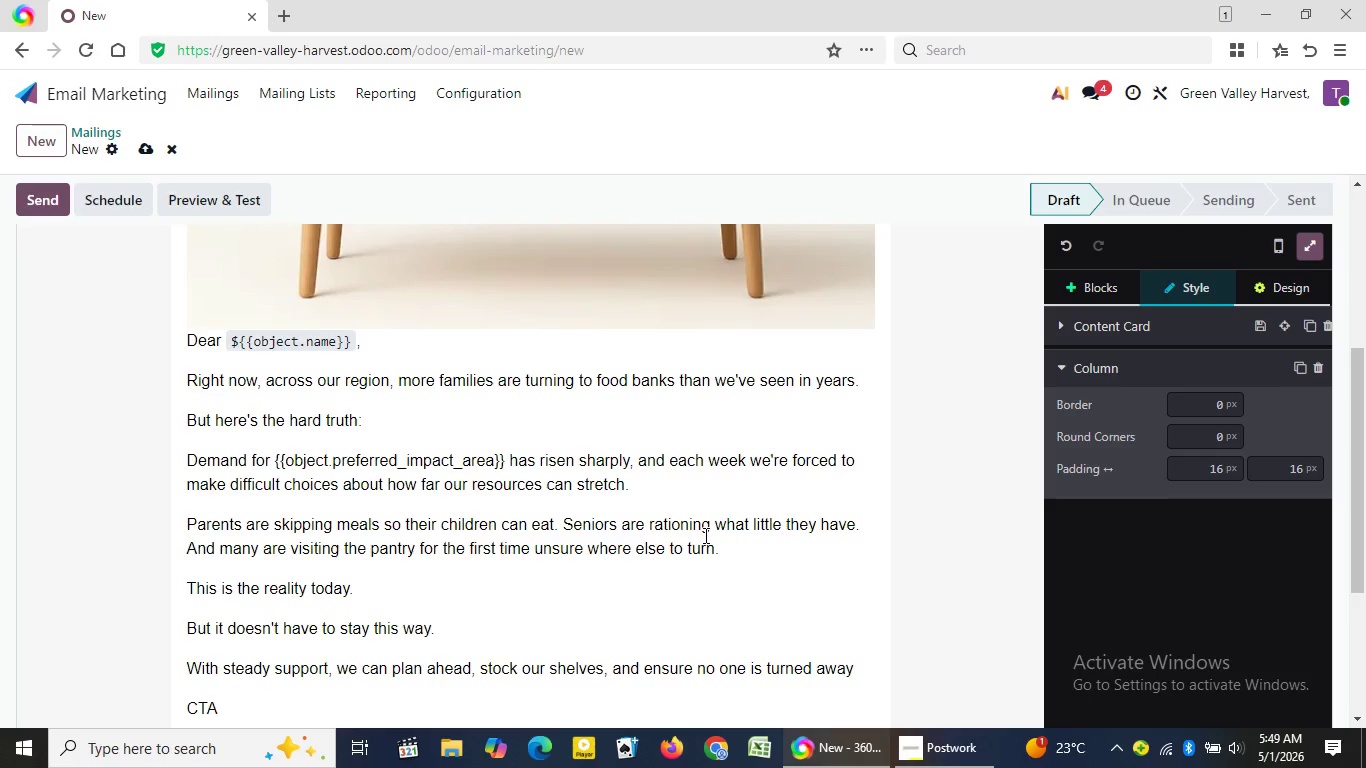 
type(CTA Learn how you can help right now)
 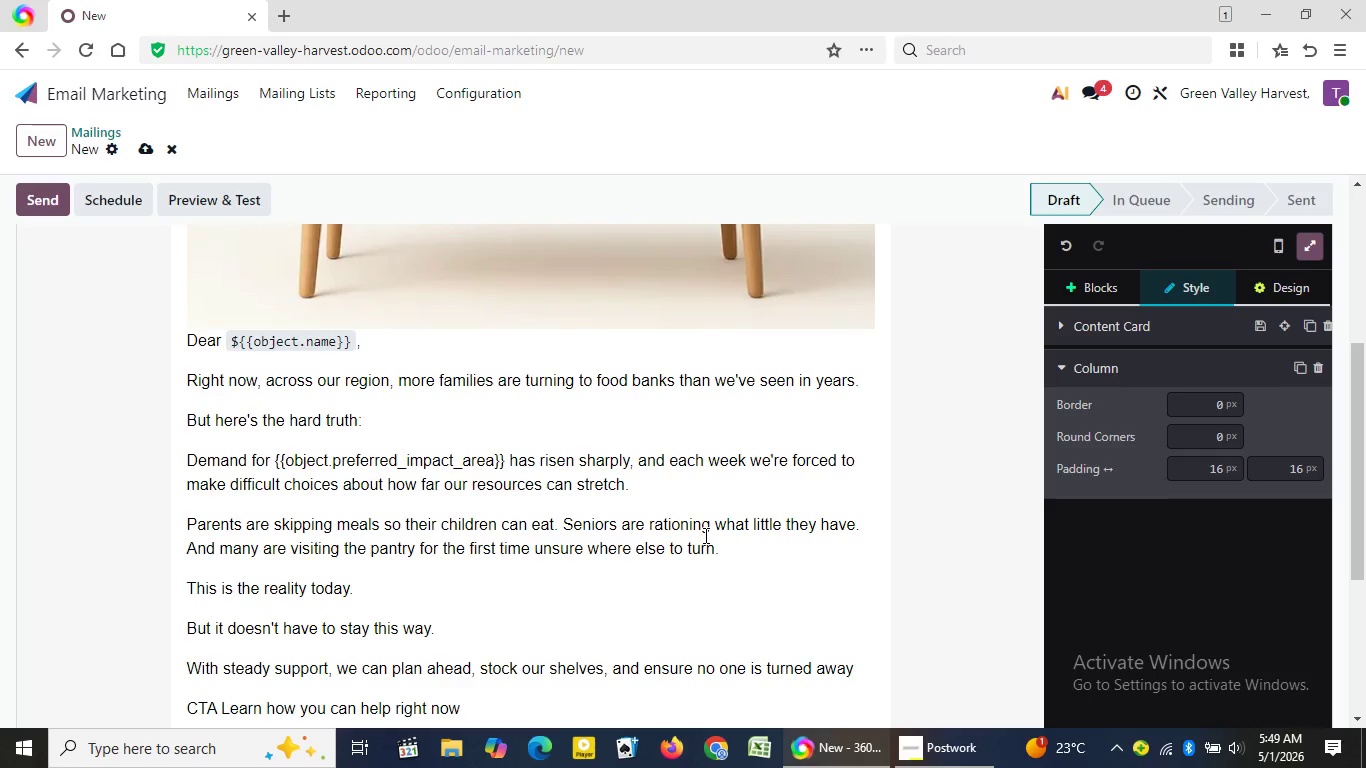 
key(Enter)
 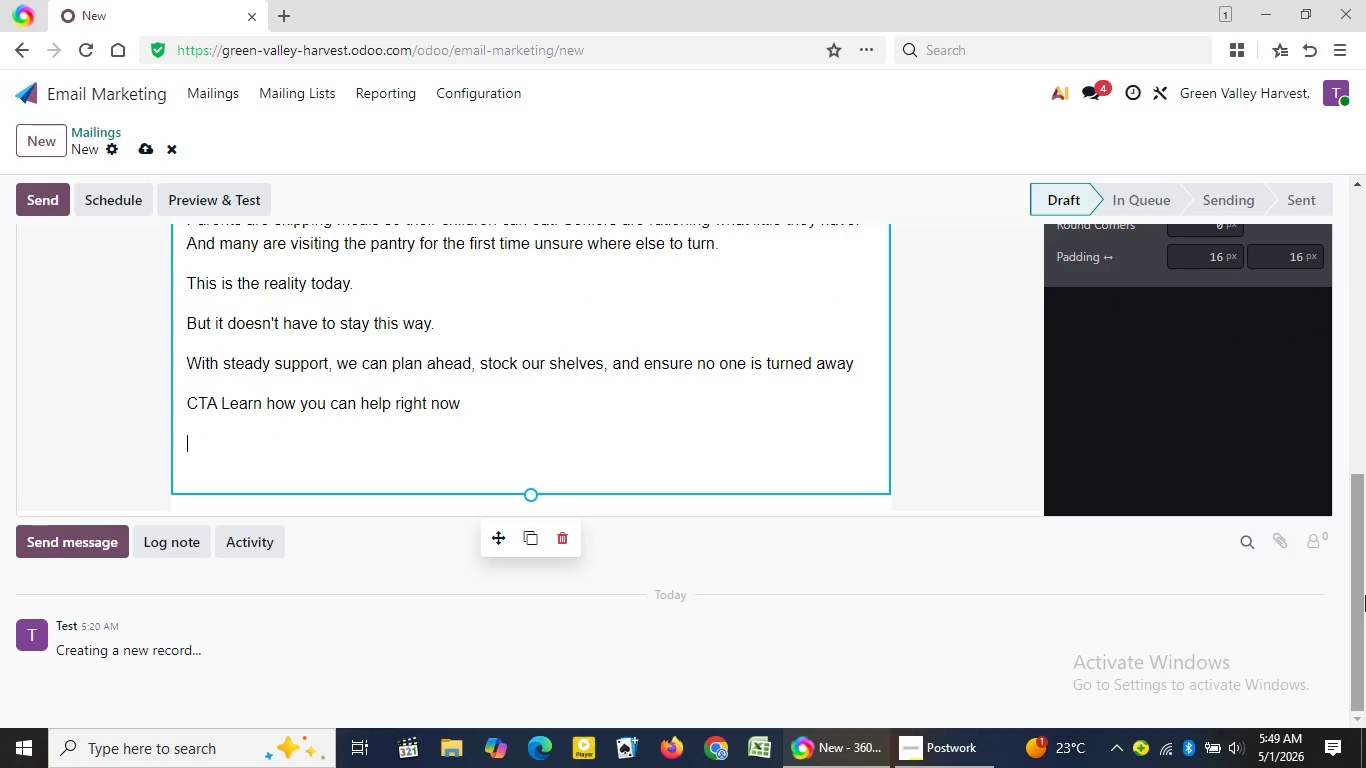 
left_click([1365, 595])
 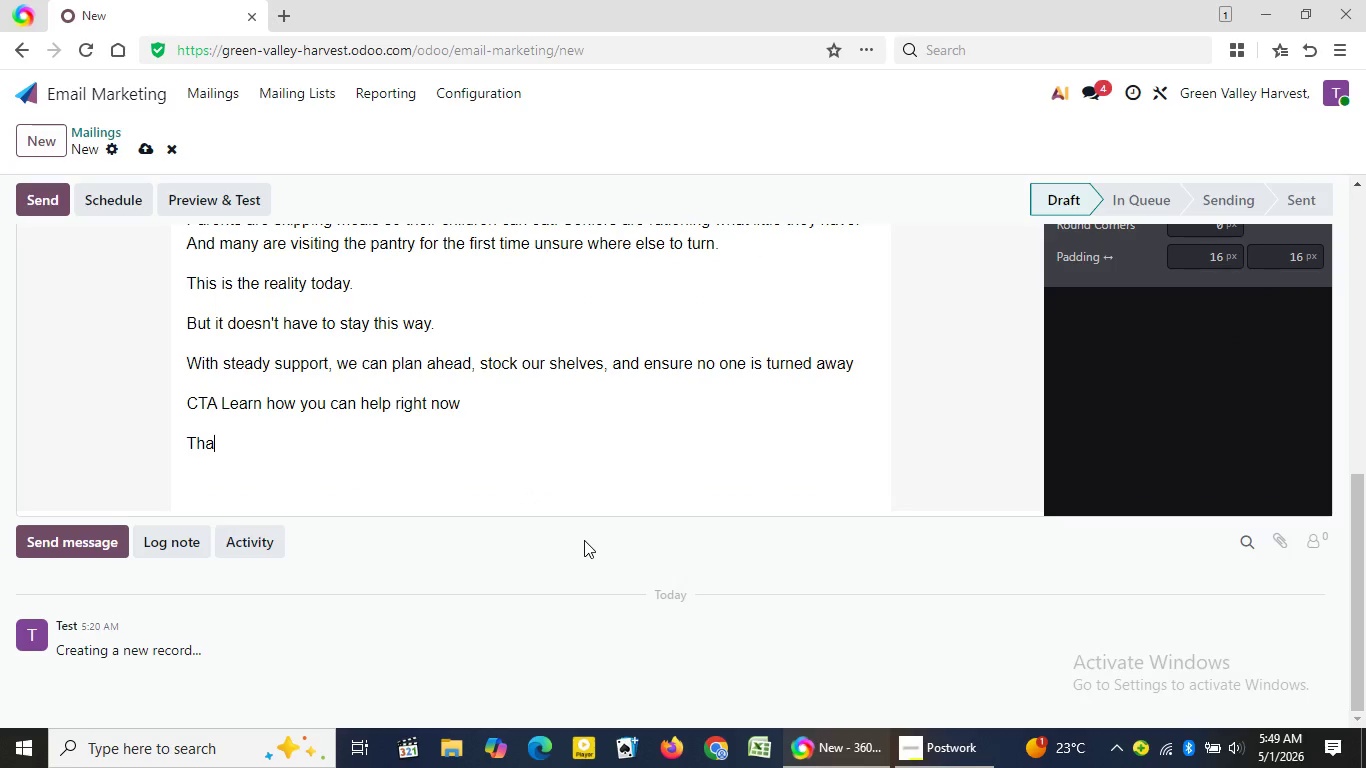 
type(Thank you for caring about )
 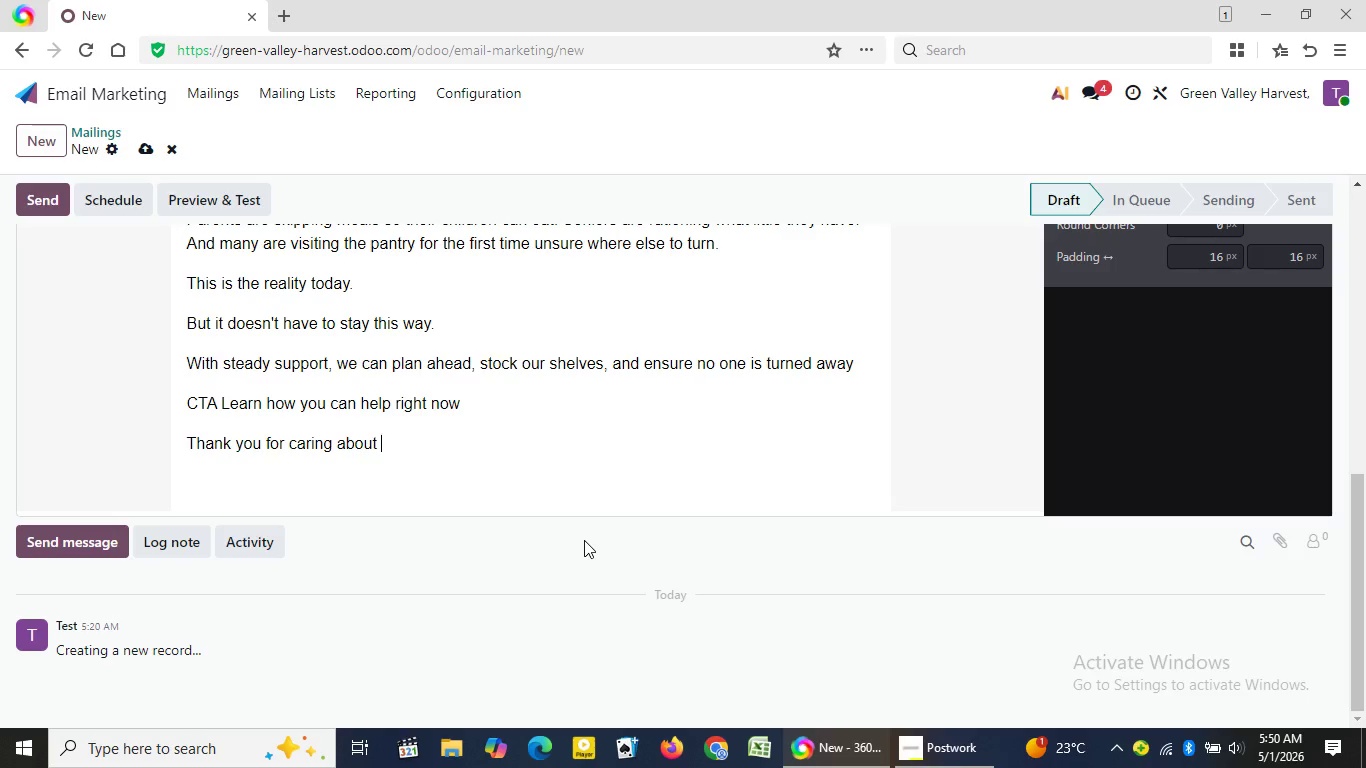 
wait(51.16)
 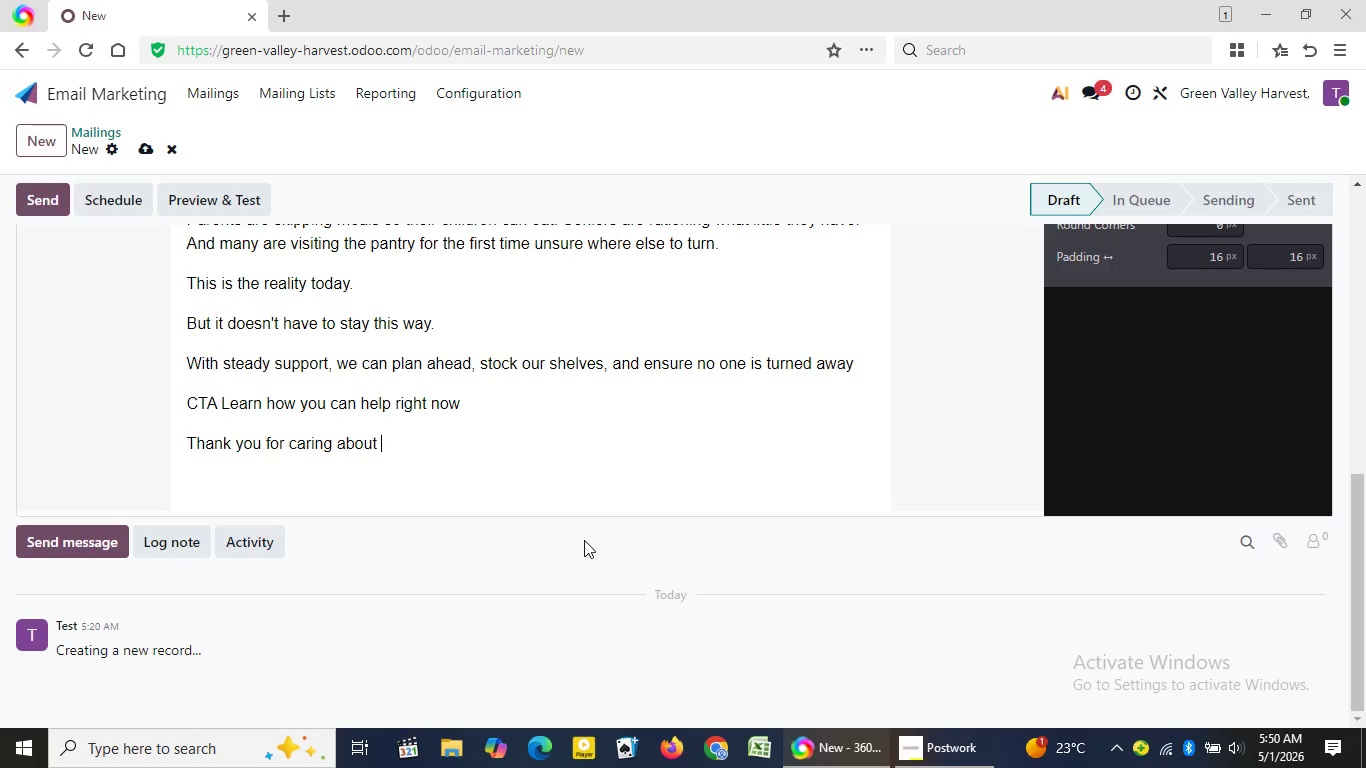 
left_click([1355, 299])
 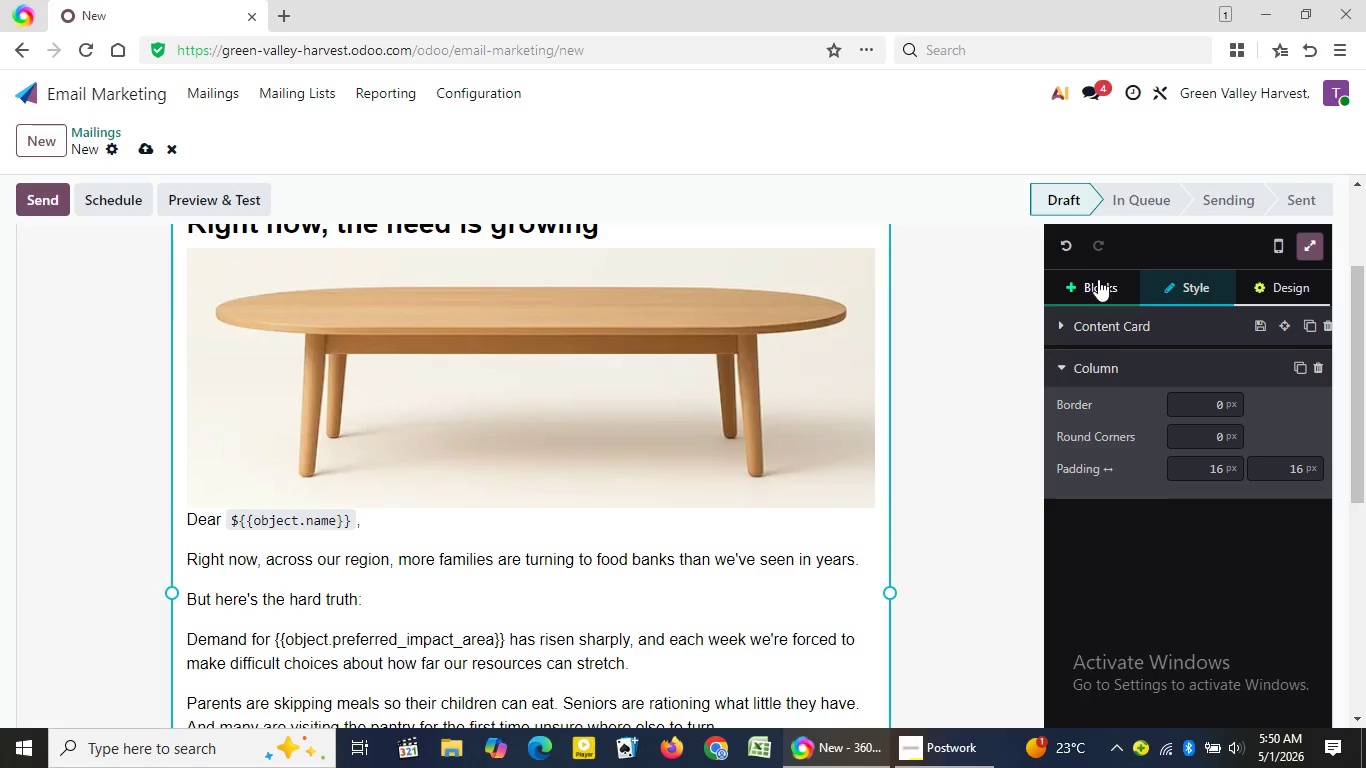 
left_click([1355, 299])
 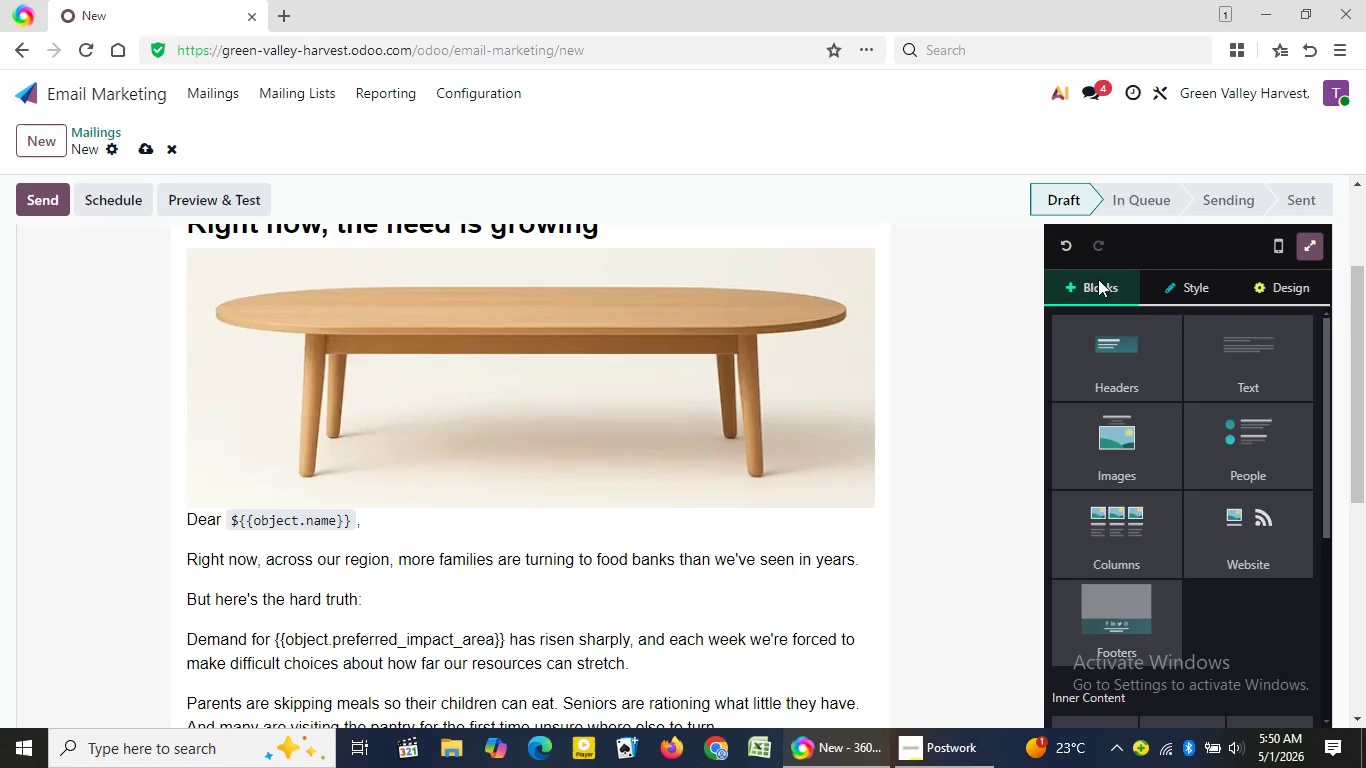 
left_click([1098, 279])
 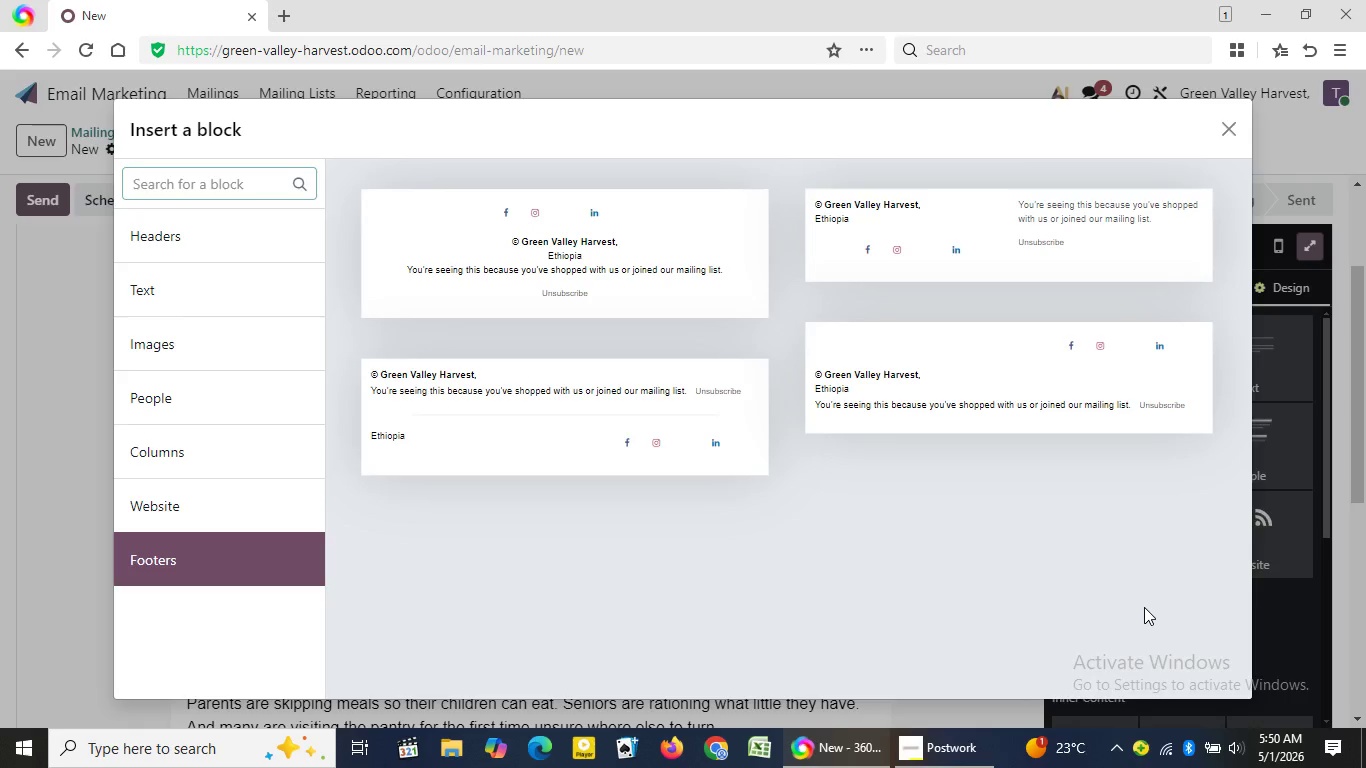 
left_click([1144, 607])
 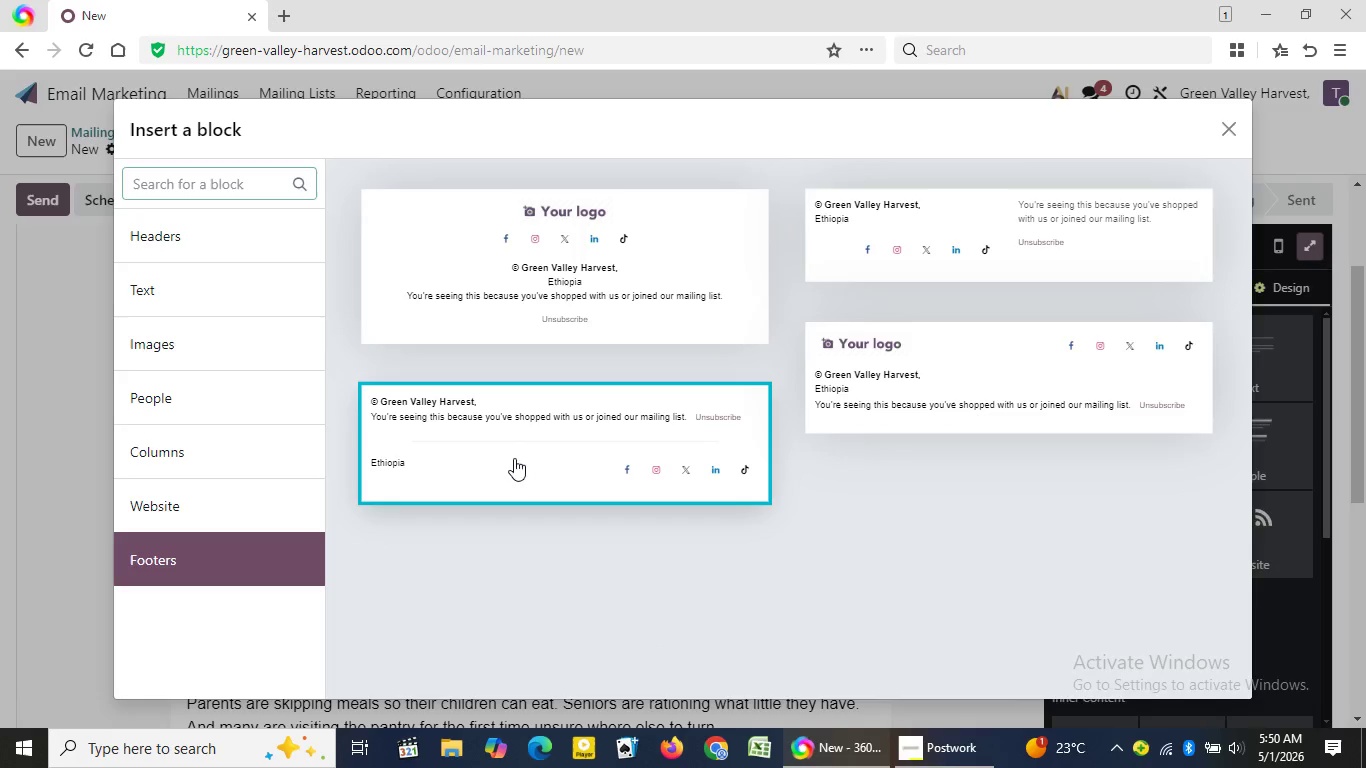 
wait(6.14)
 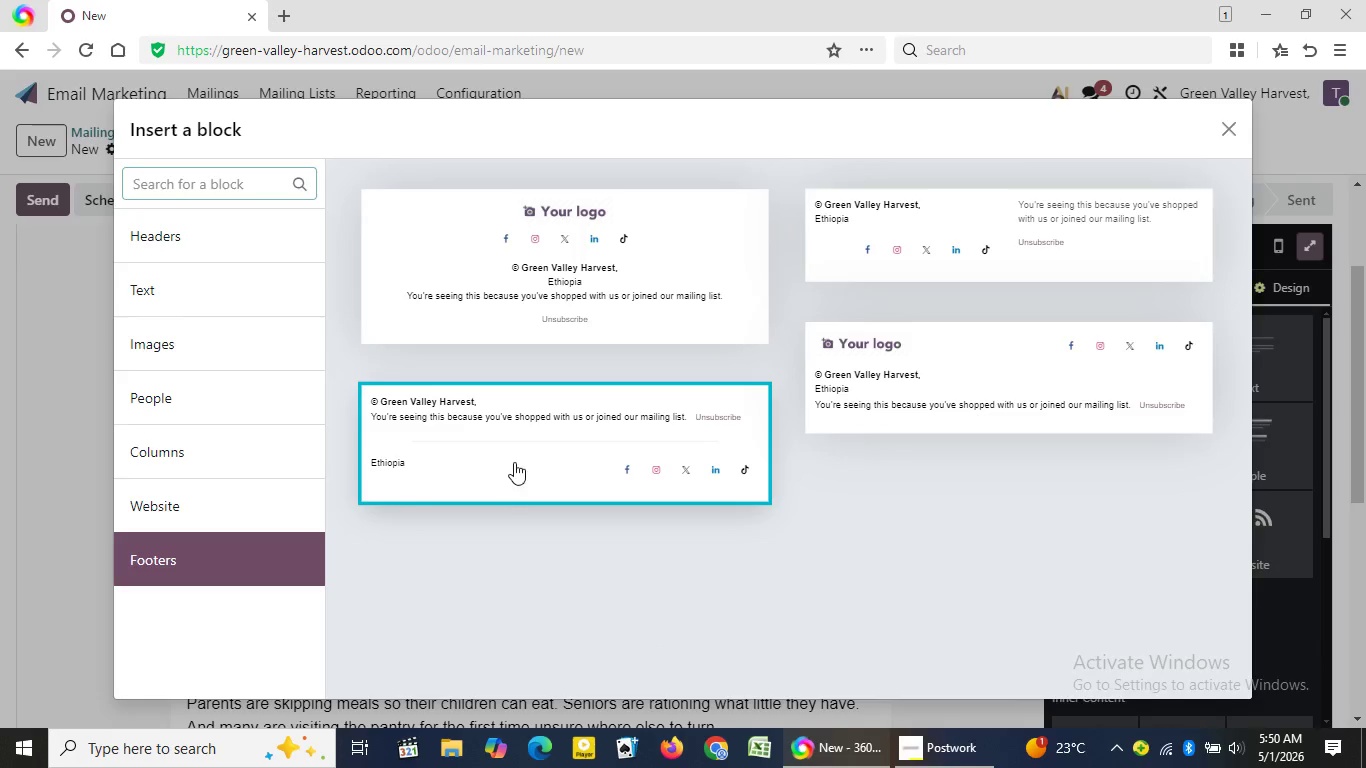 
left_click([514, 458])
 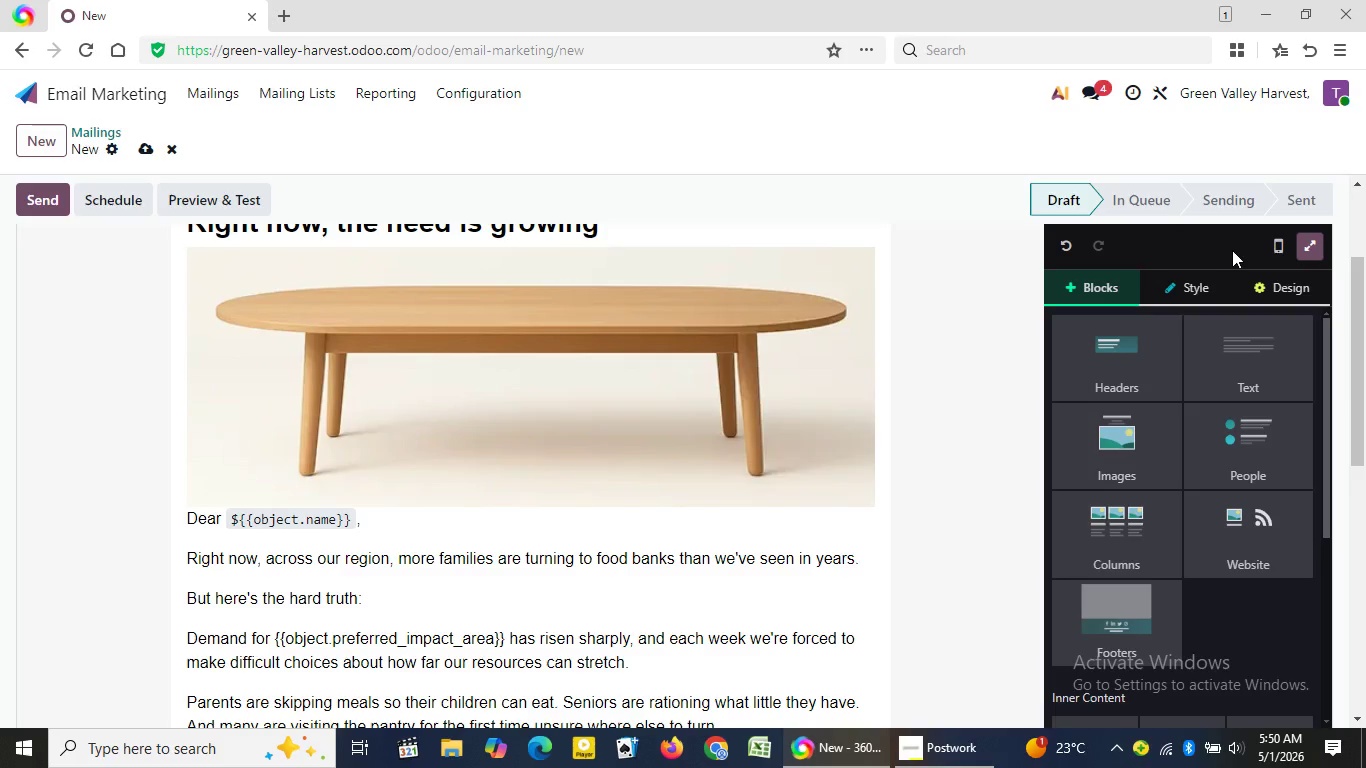 
wait(6.3)
 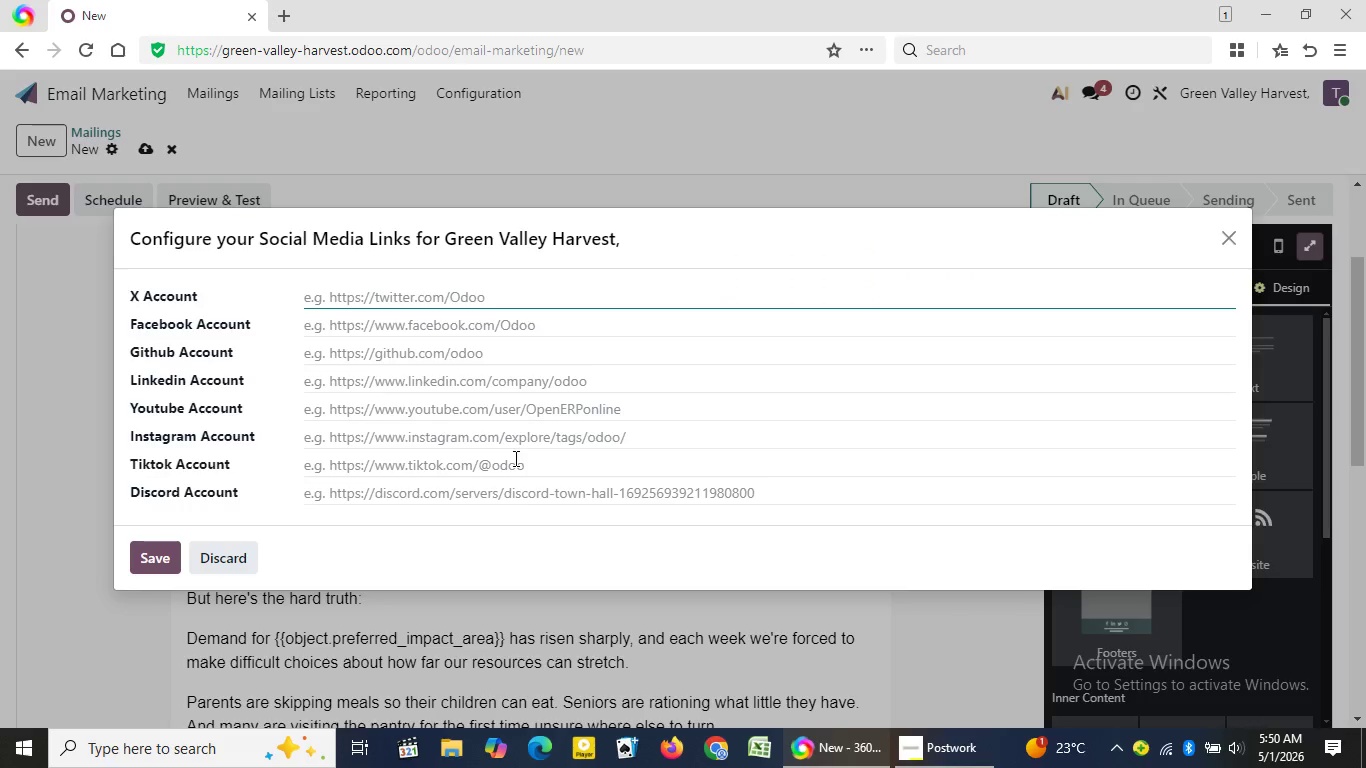 
left_click([1232, 250])
 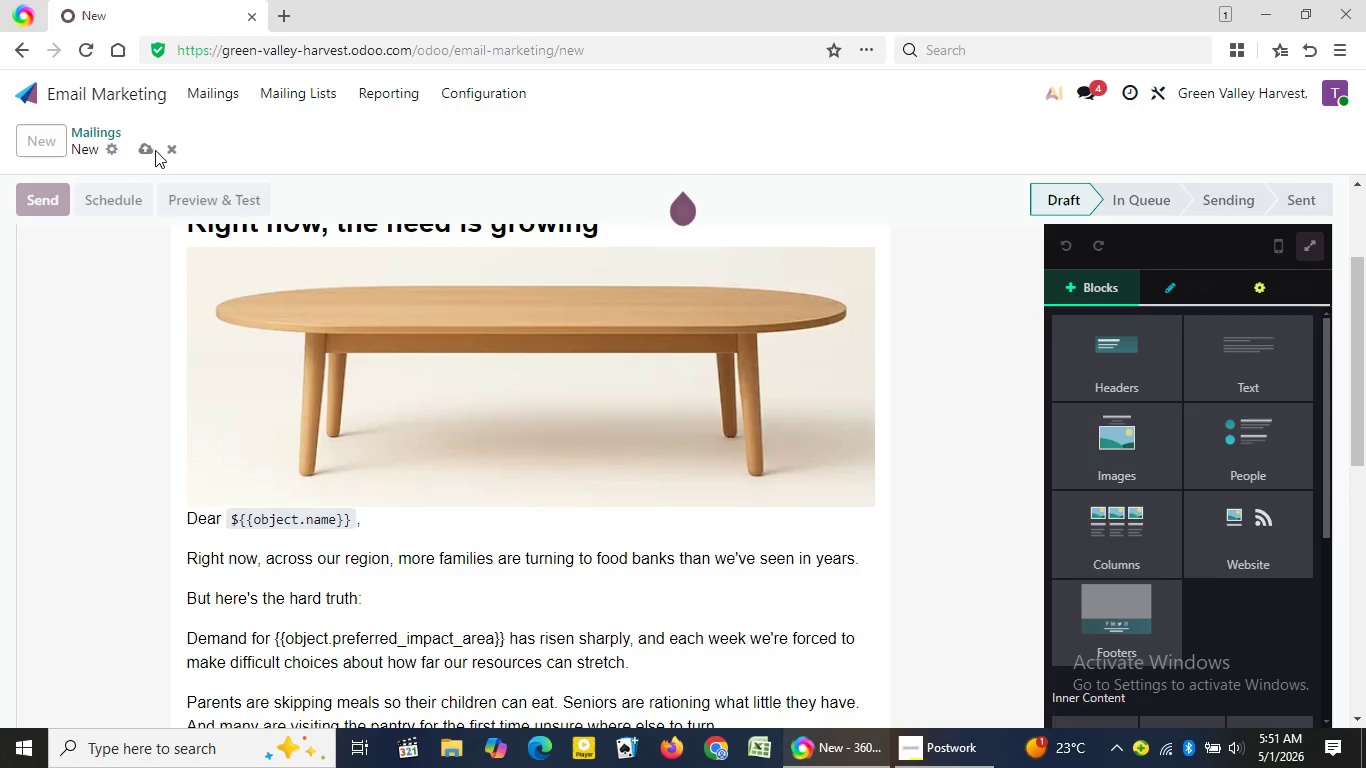 
left_click([155, 150])
 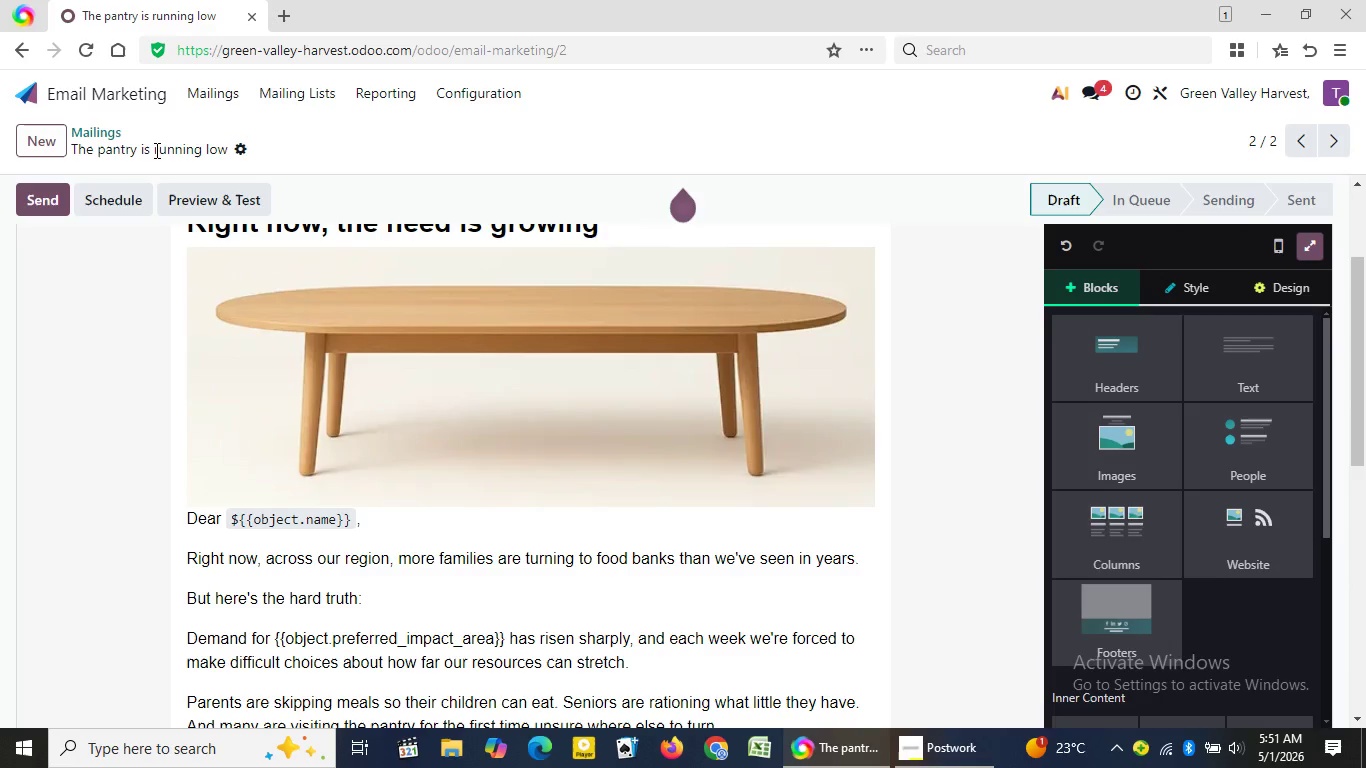 
wait(19.42)
 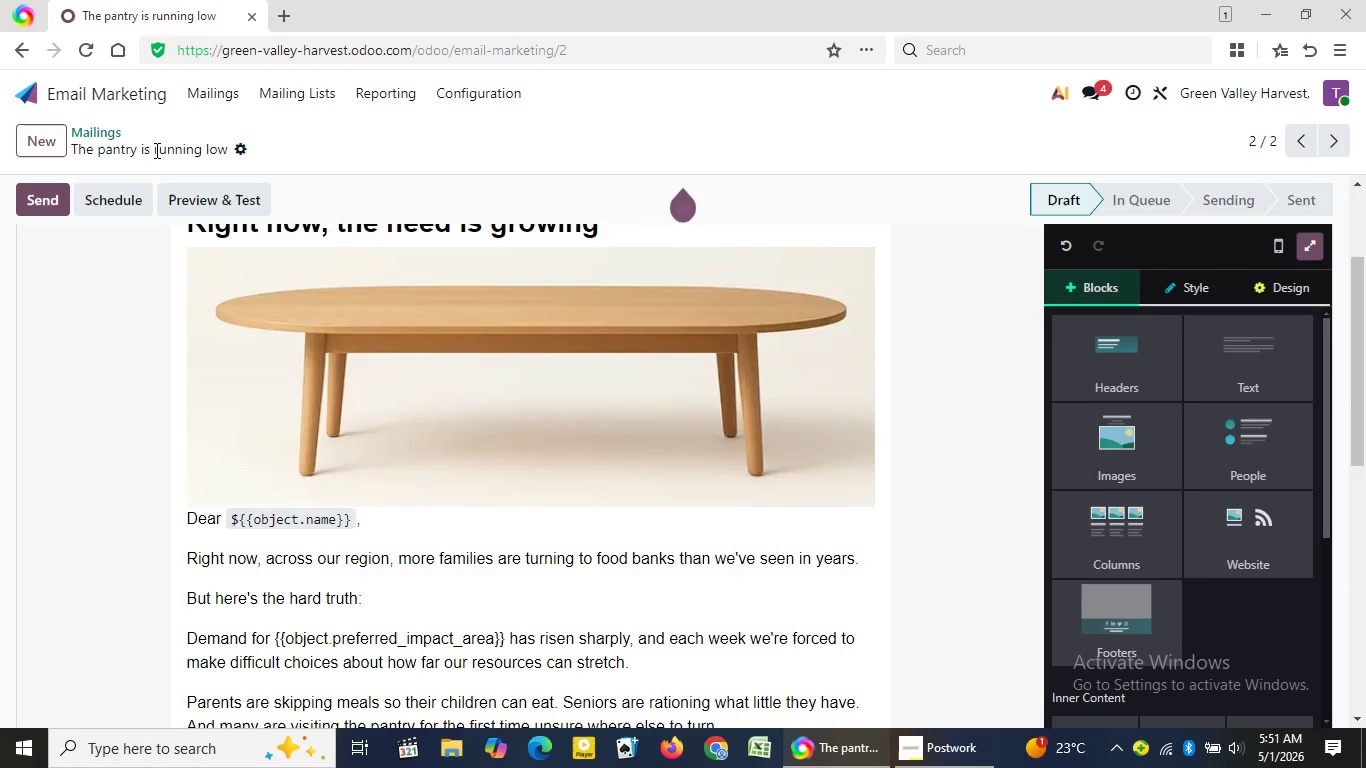 
left_click([20, 136])
 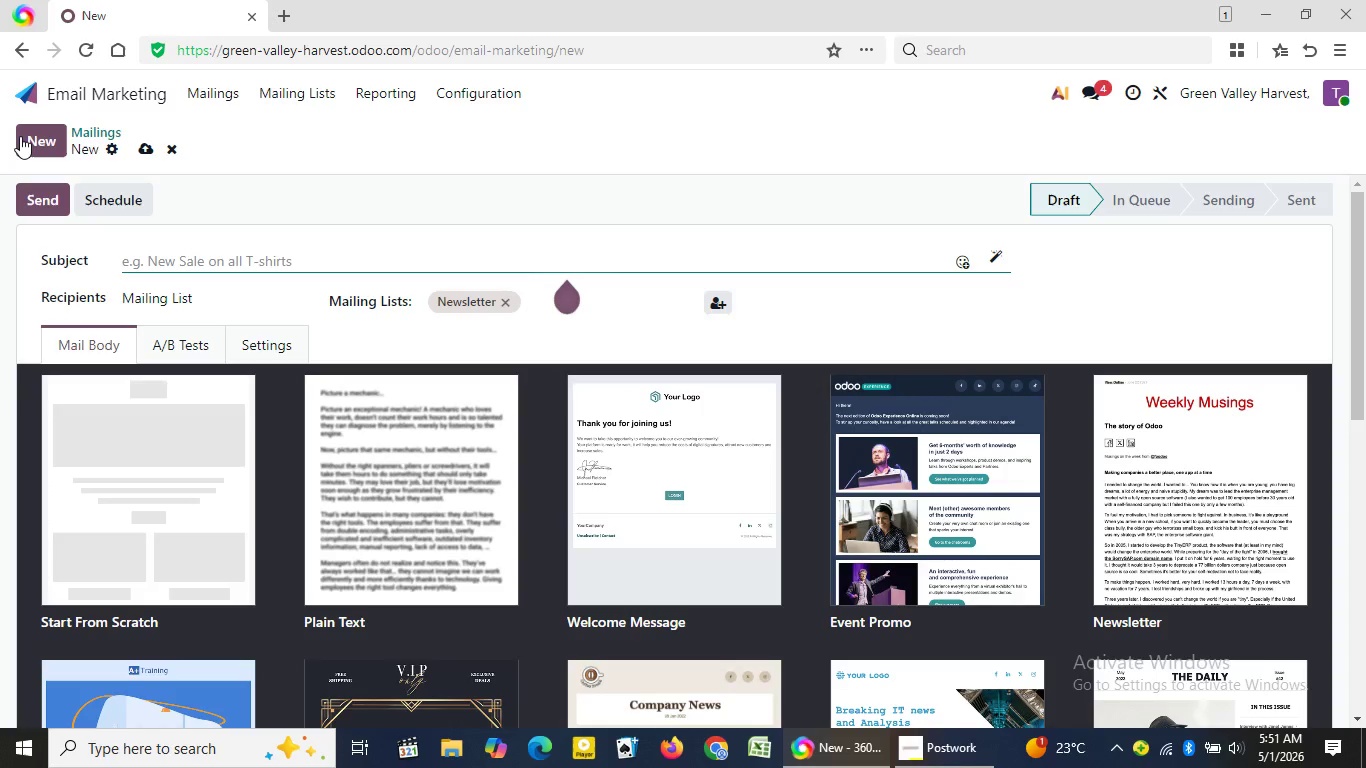 
wait(9.47)
 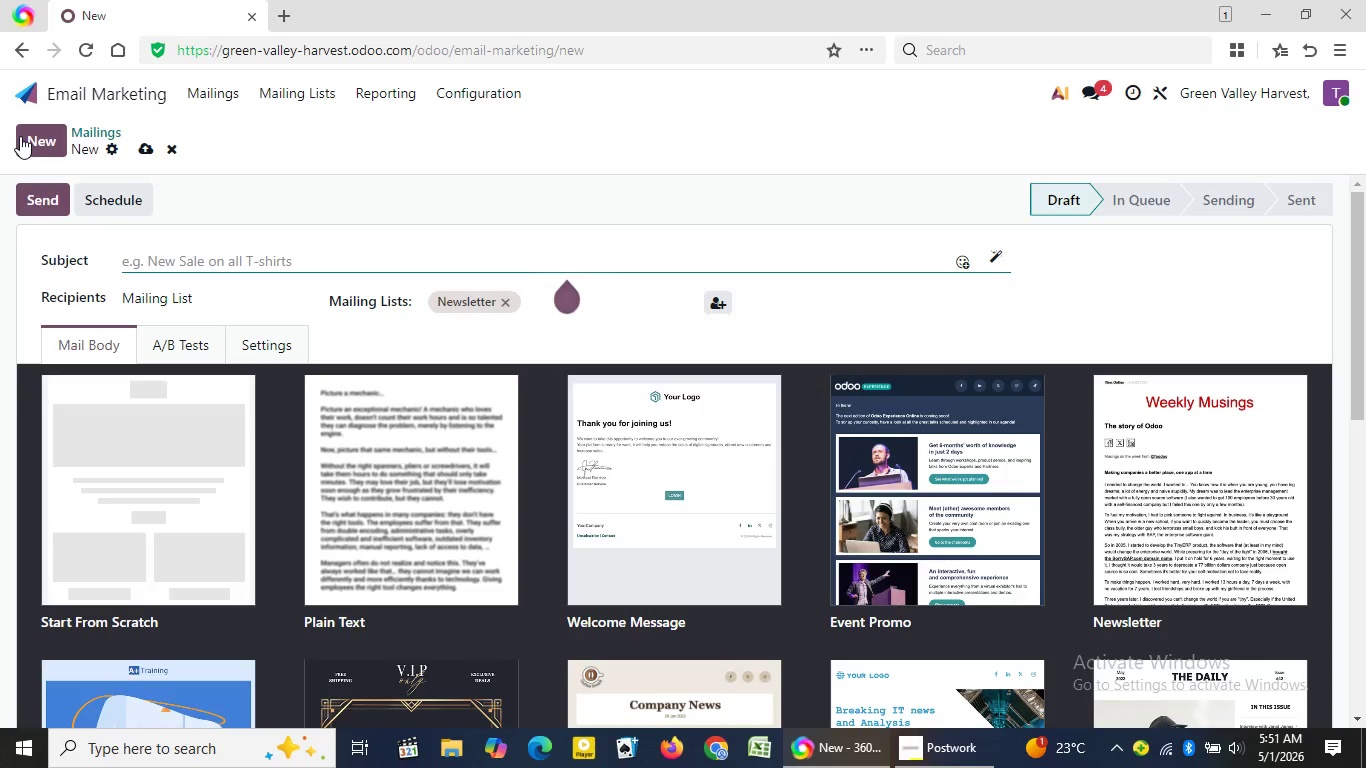 
type(Bex)
key(Backspace)
type(come aHarvest )
 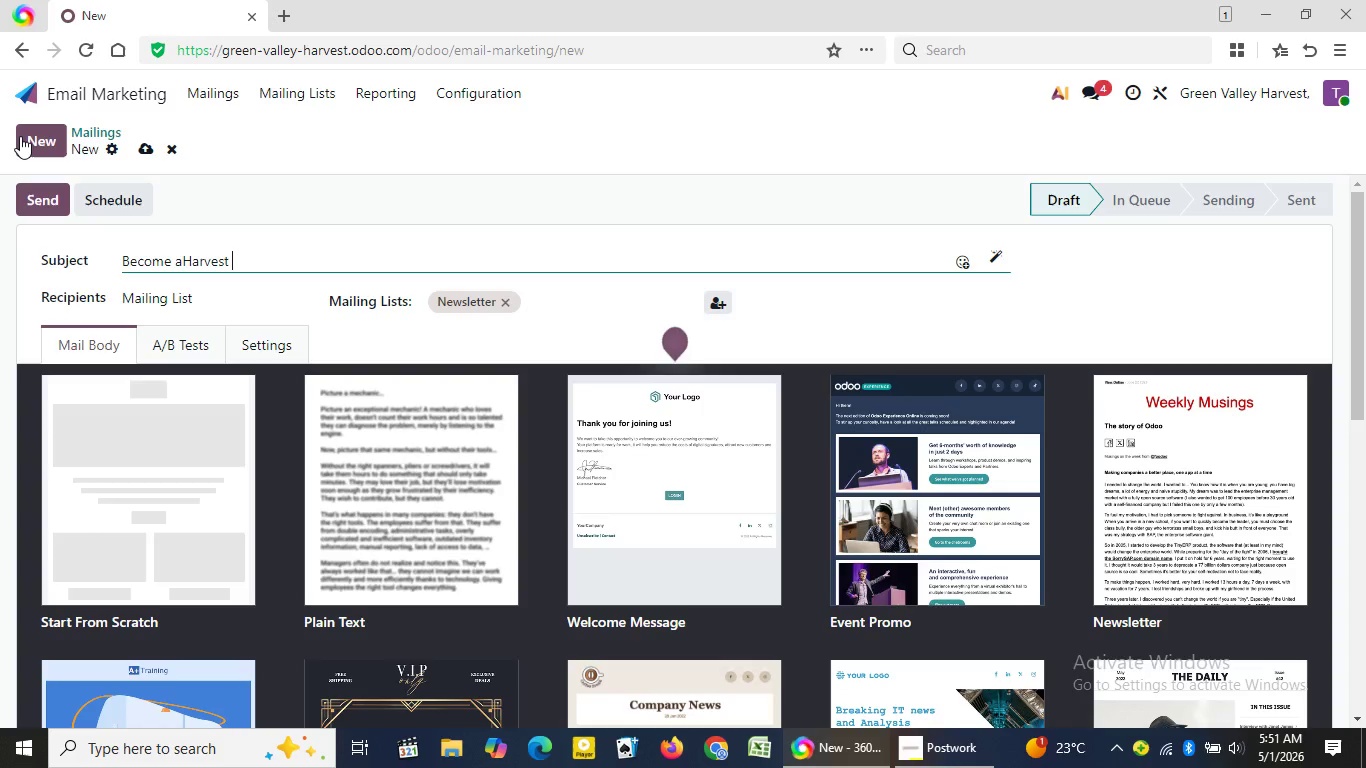 
type(Hero )
 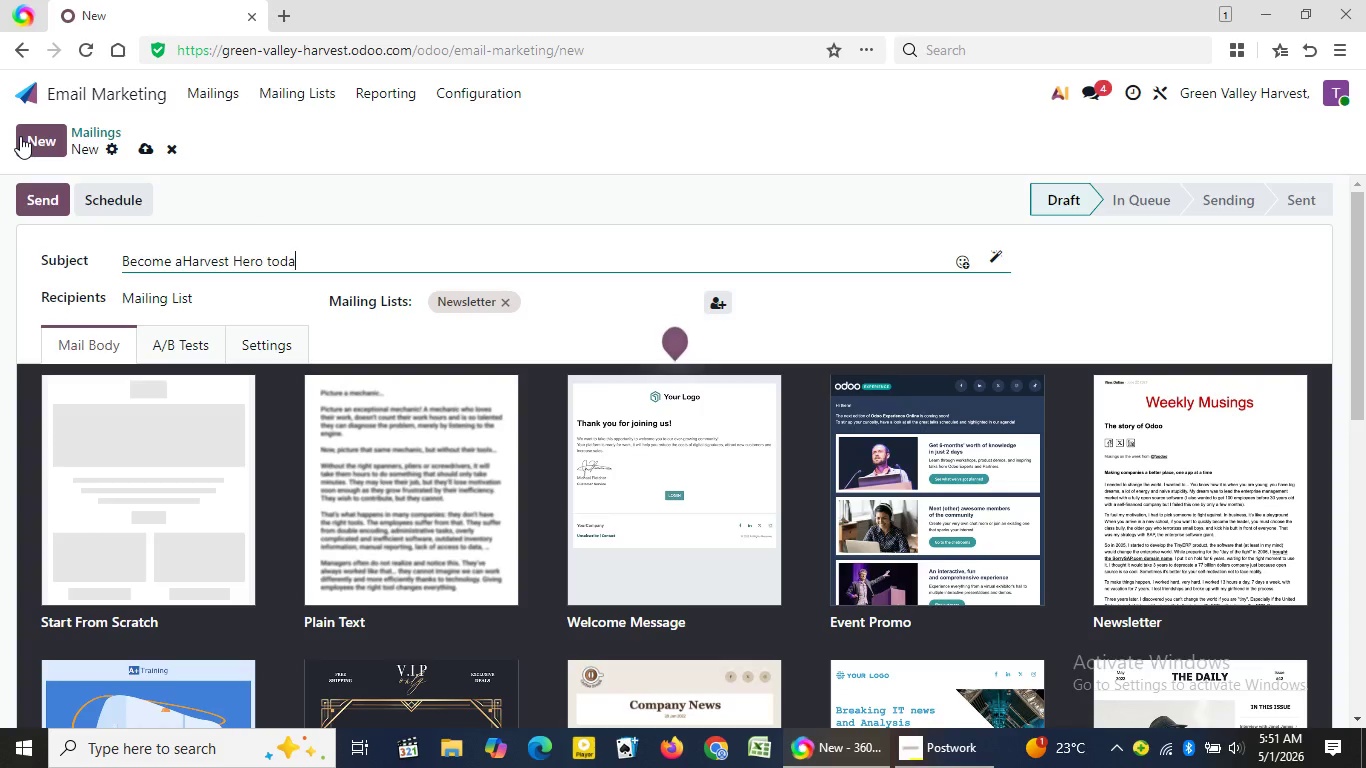 
type(today)
 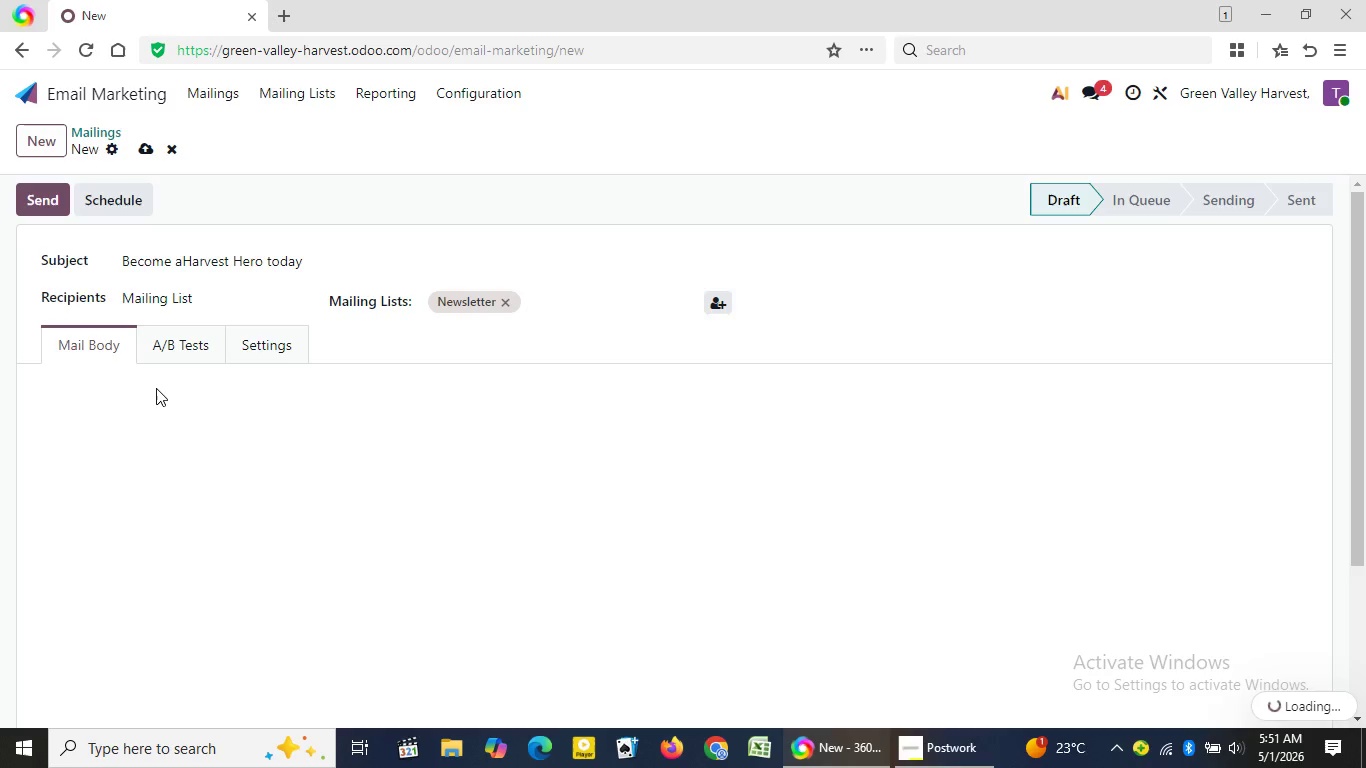 
left_click([156, 388])
 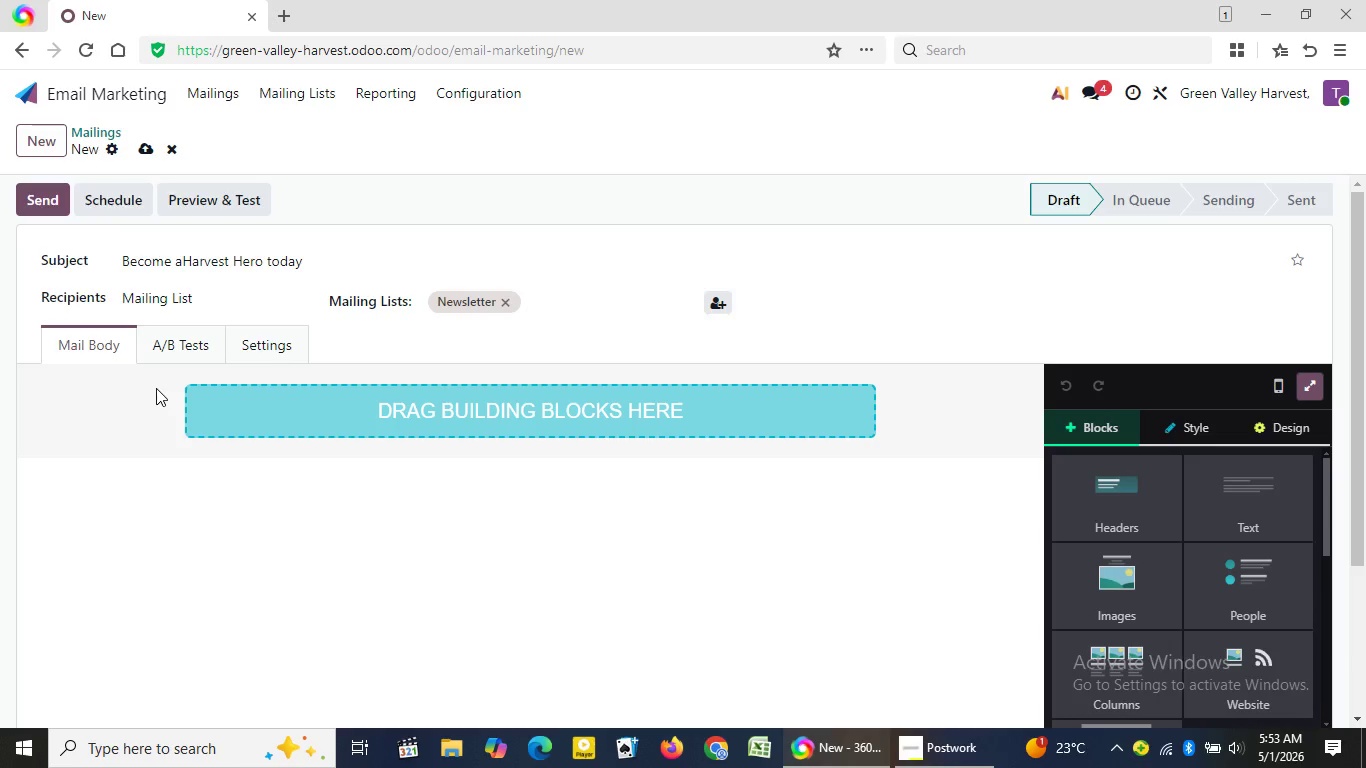 
wait(71.8)
 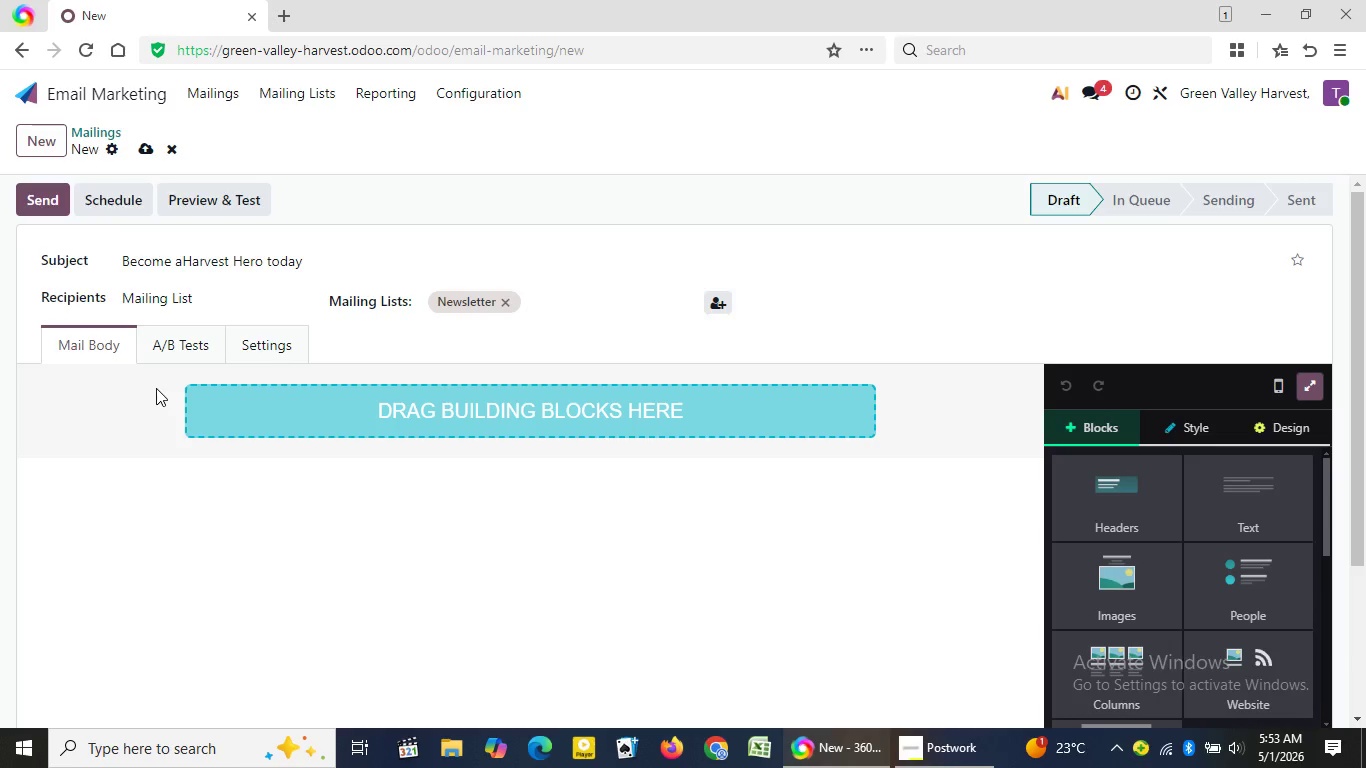 
left_click([1143, 613])
 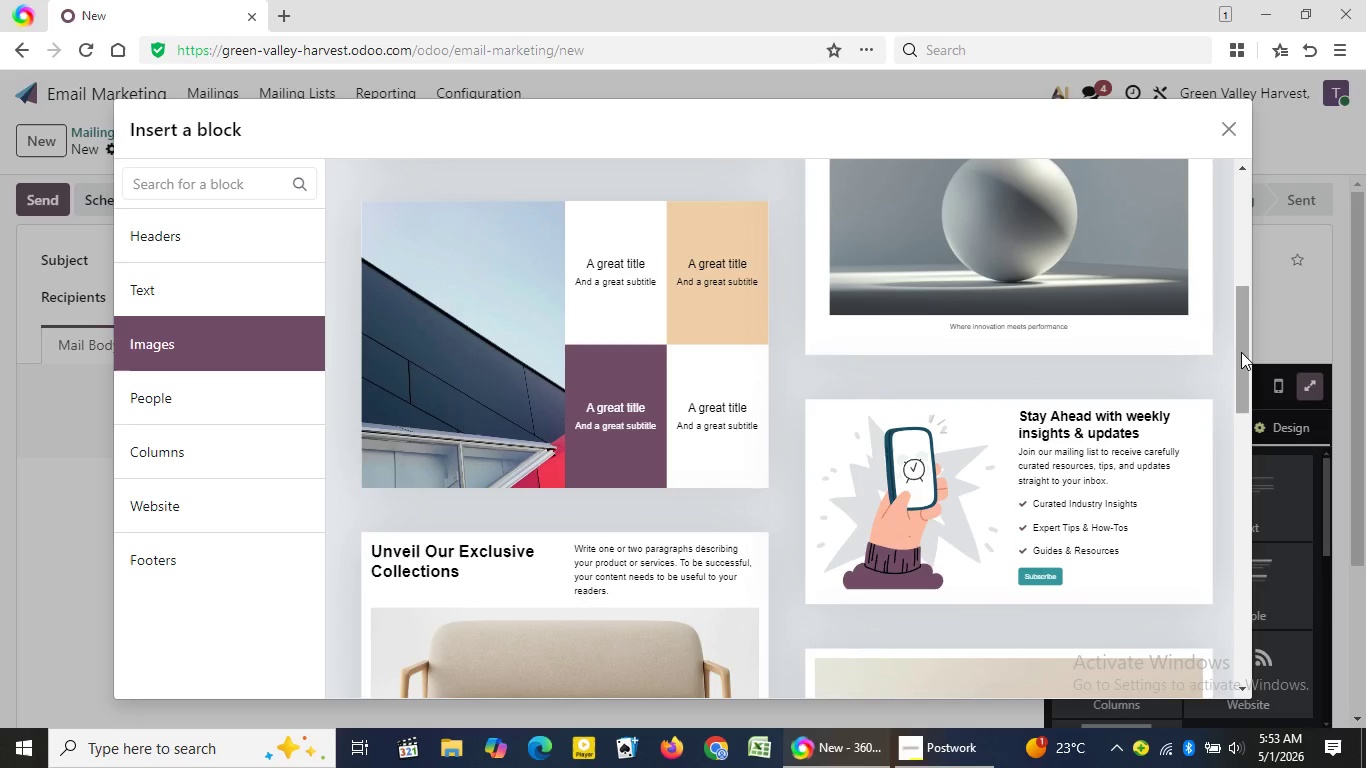 
left_click([1241, 352])
 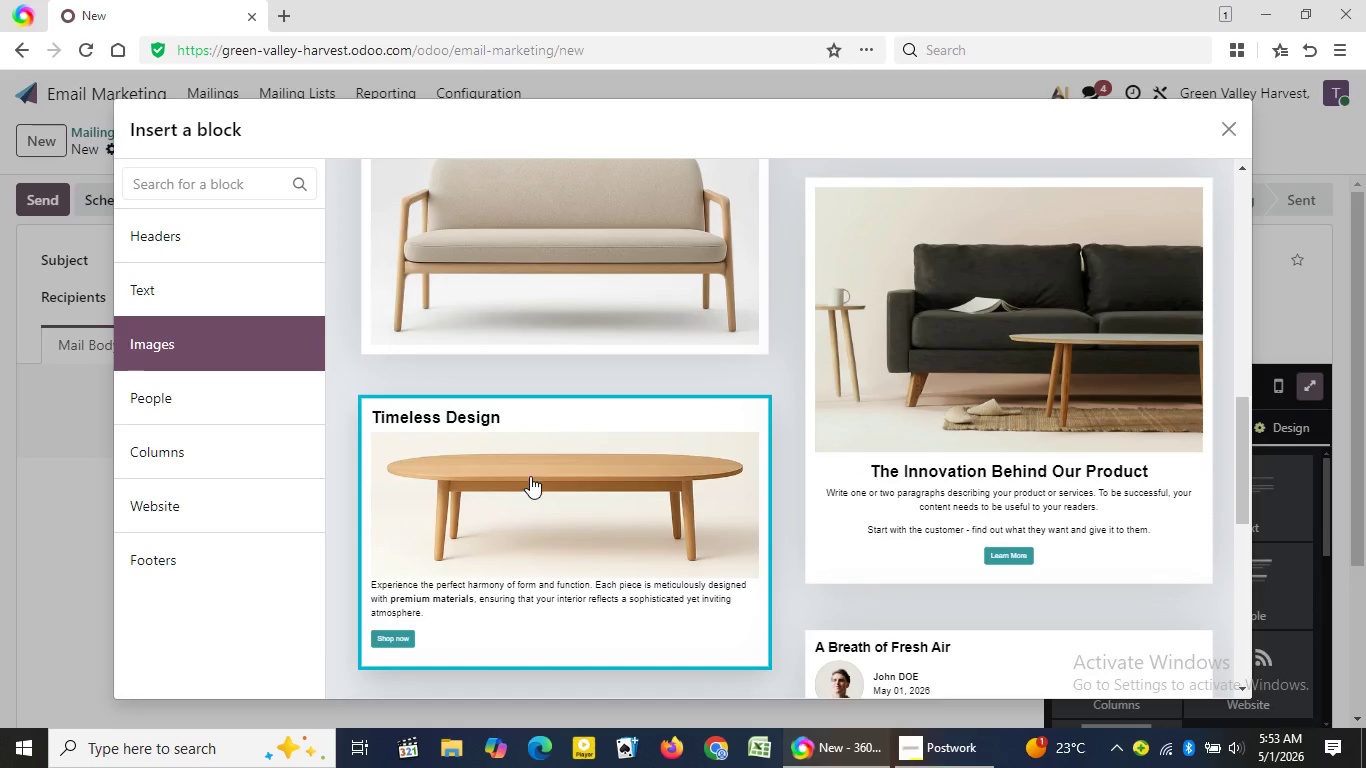 
left_click([1243, 432])
 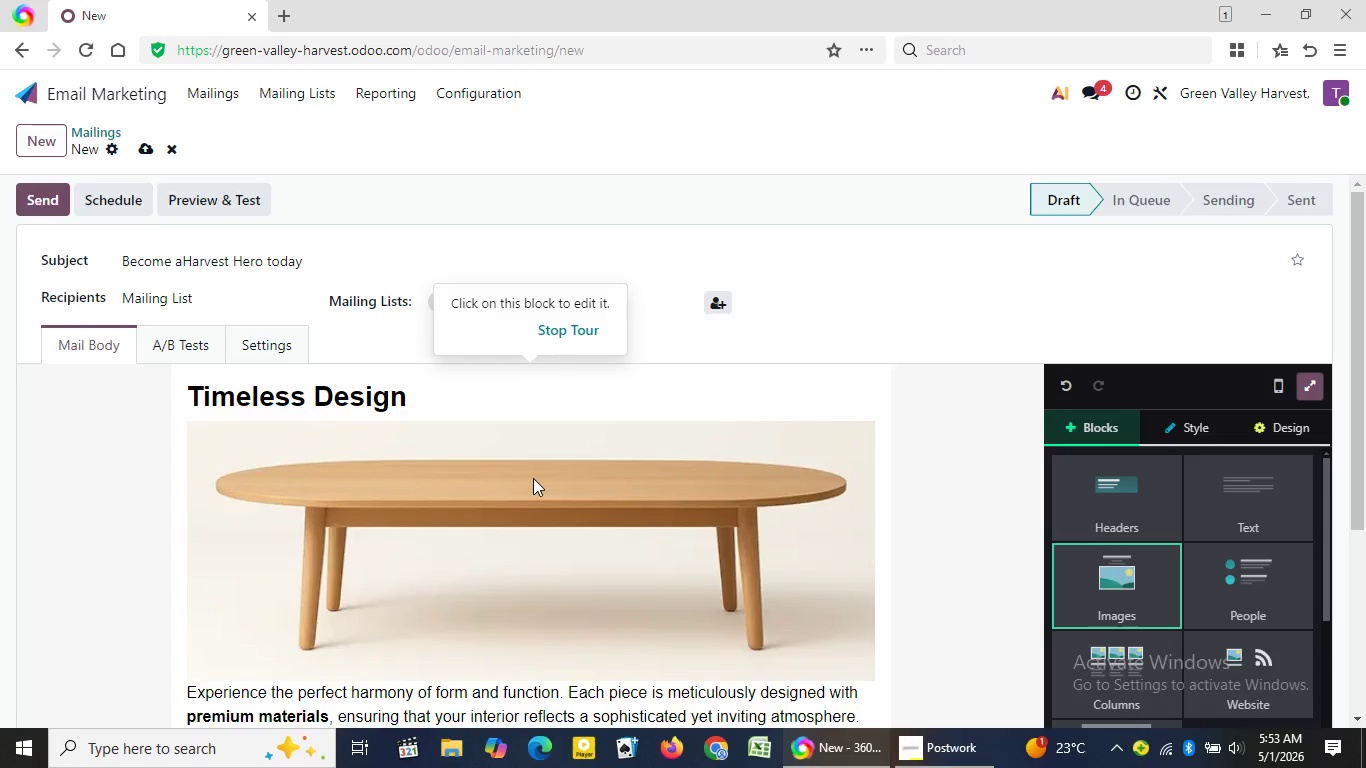 
left_click([533, 478])
 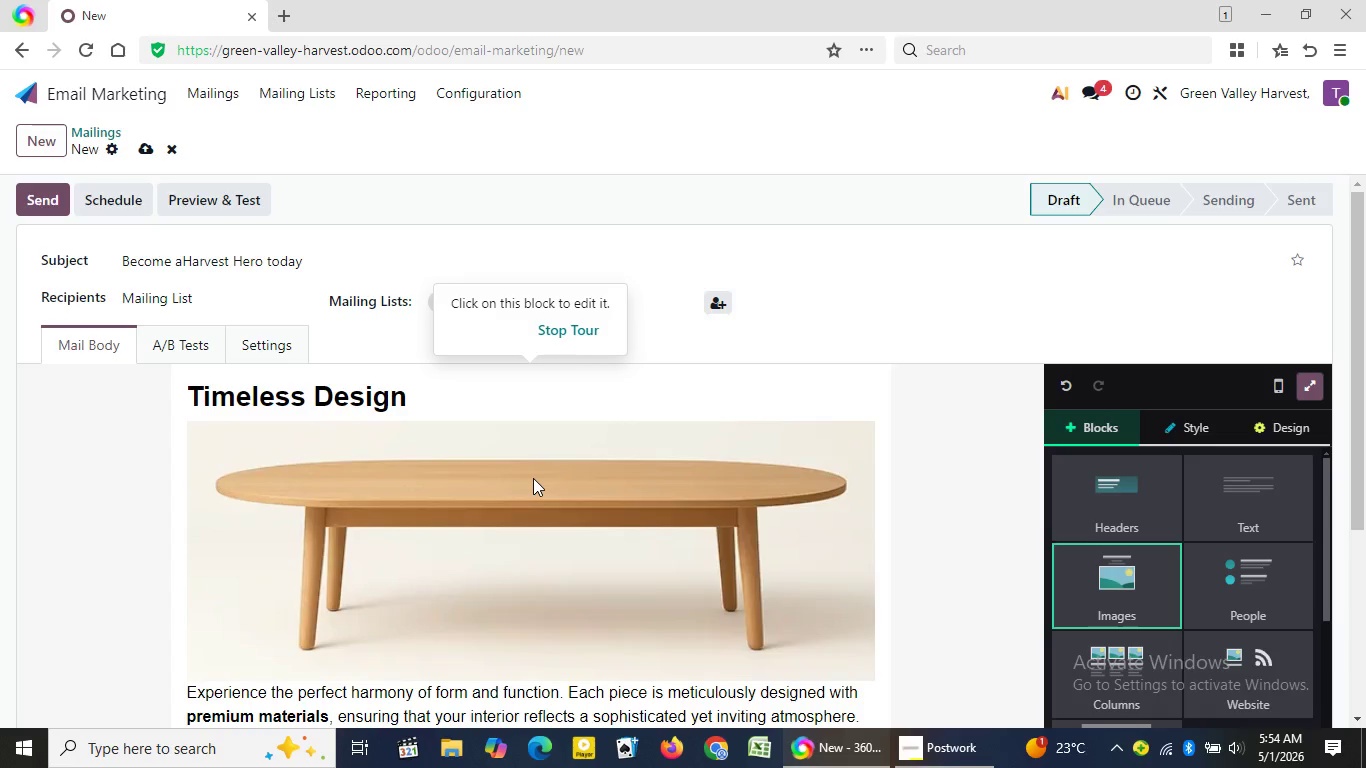 
wait(55.19)
 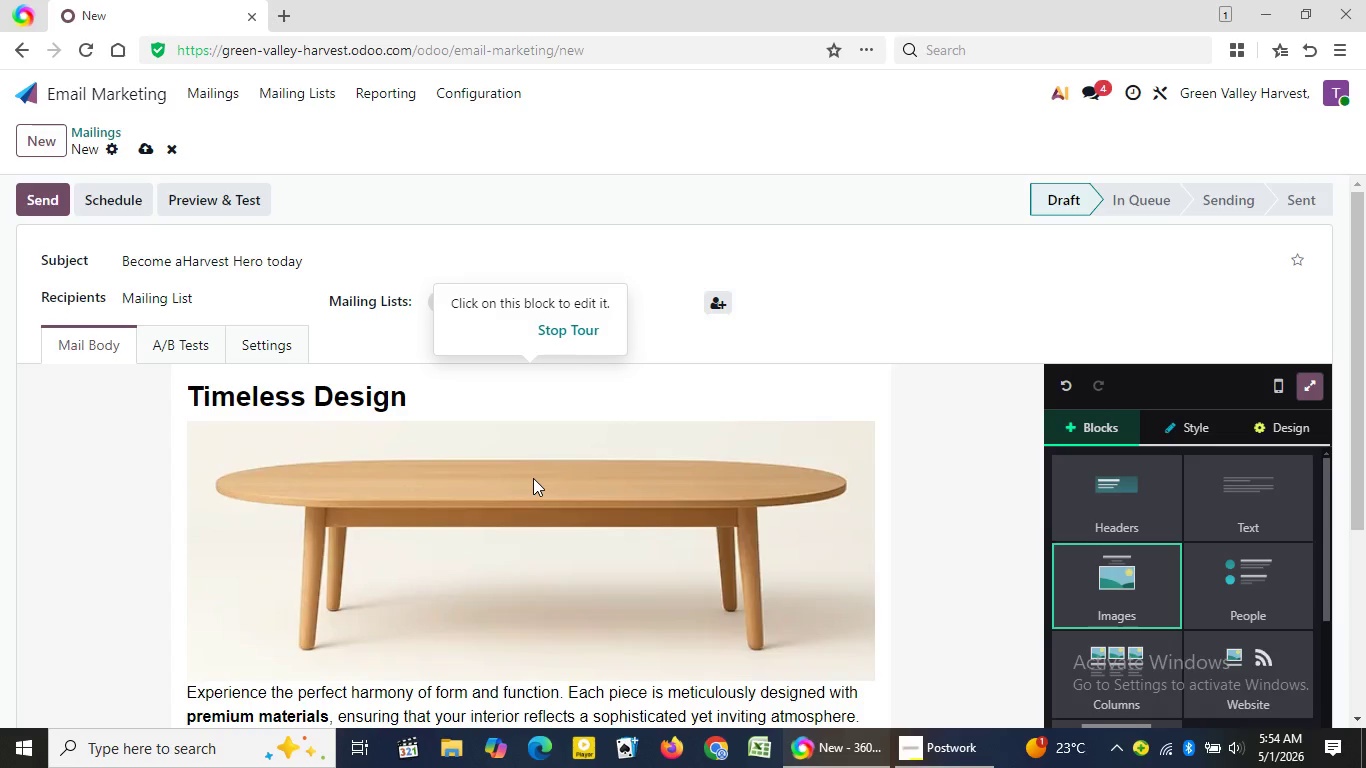 
left_click([442, 409])
 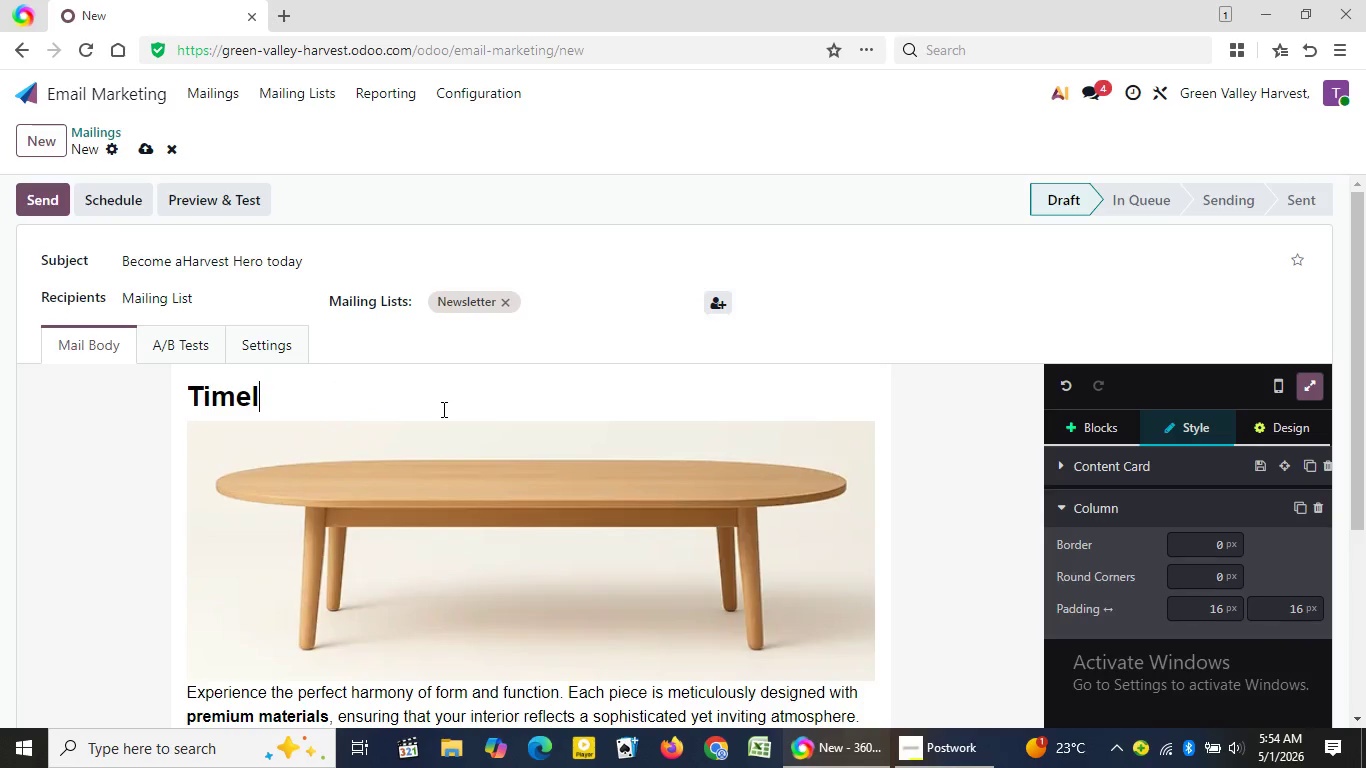 
key(Backspace)
key(Backspace)
key(Backspace)
key(Backspace)
key(Backspace)
key(Backspace)
key(Backspace)
key(Backspace)
key(Backspace)
key(Backspace)
key(Backspace)
key(Backspace)
key(Backspace)
key(Backspace)
key(Backspace)
type(Become a==)
key(Backspace)
type([NumLock][NumLock][NumLock][NumLock][NumLock][NumLock])
key(Backspace)
key(Backspace)
key(Backspace)
key(Backspace)
key(Backspace)
key(Backspace)
key(Backspace)
key(Backspace)
key(Backspace)
 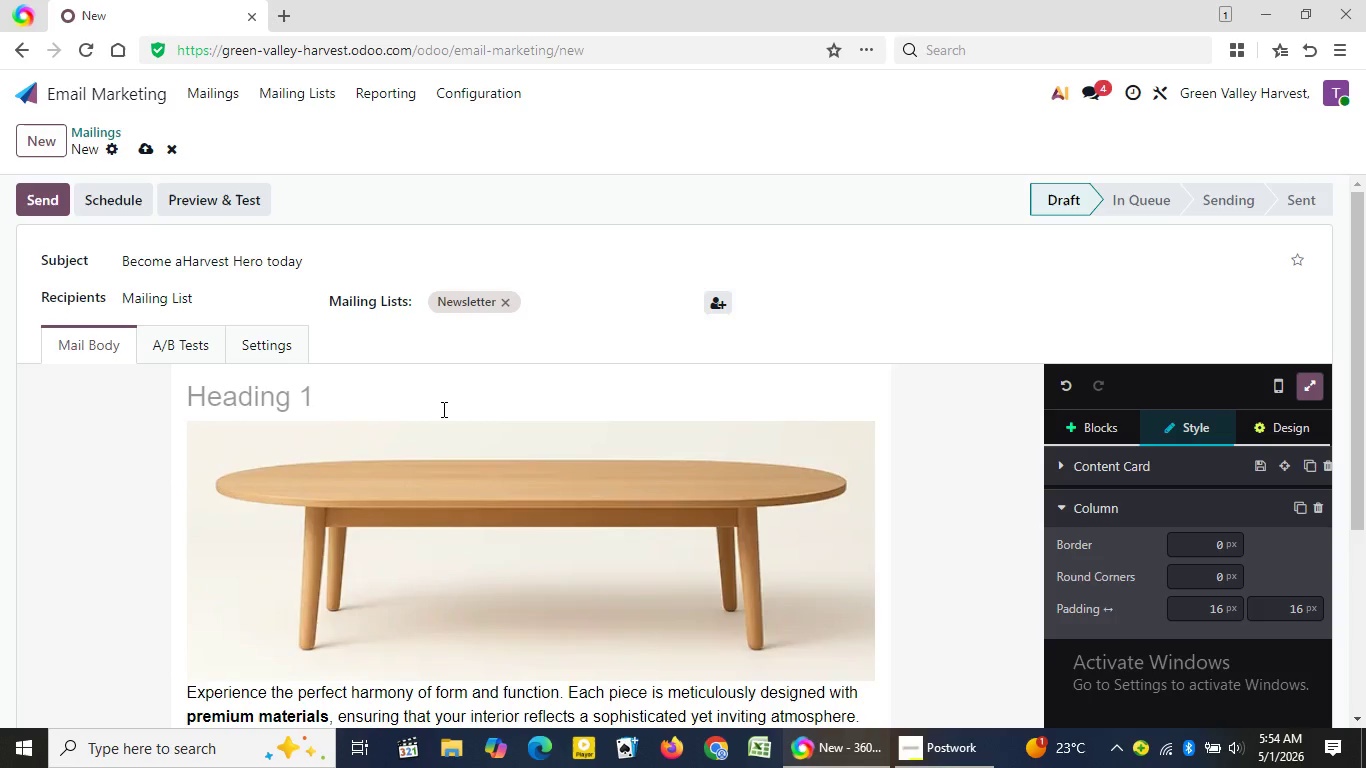 
wait(34.19)
 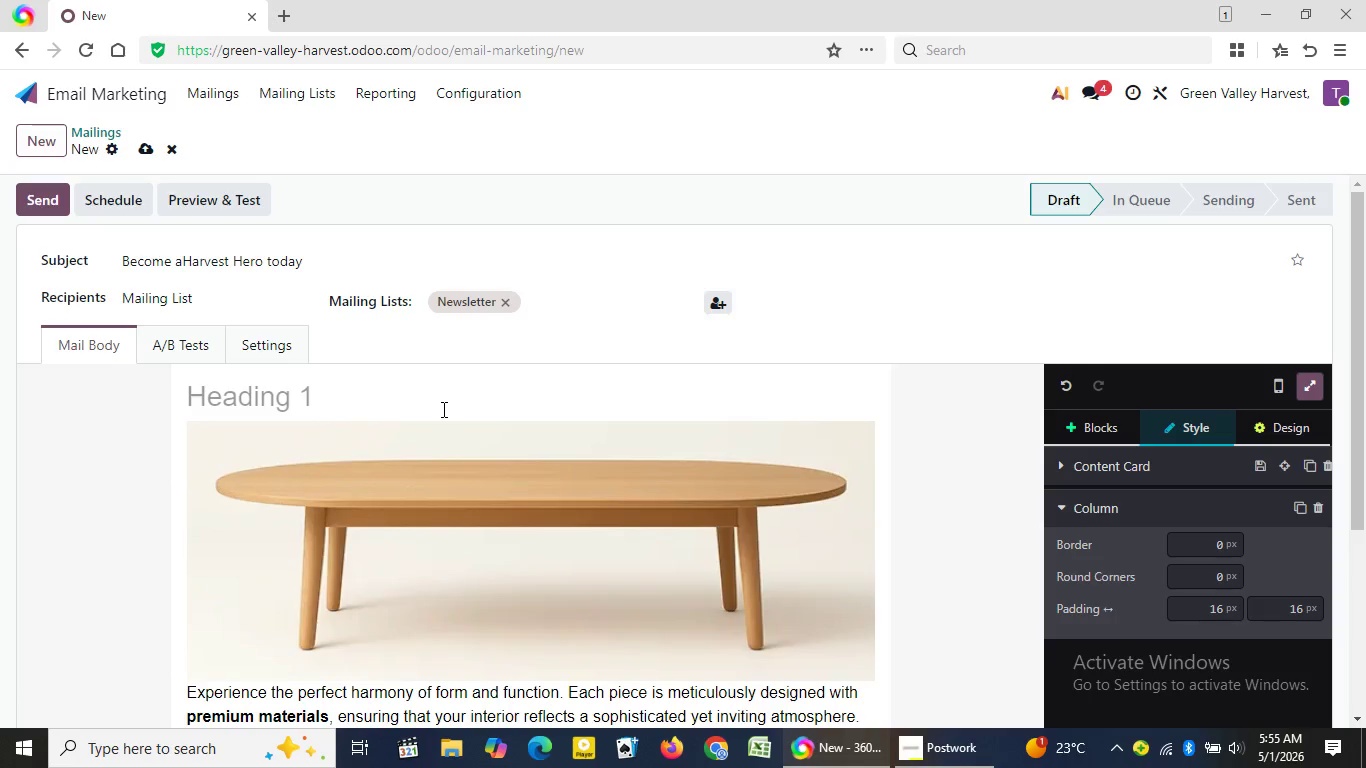 
type(A simple way to keep helping eve)
 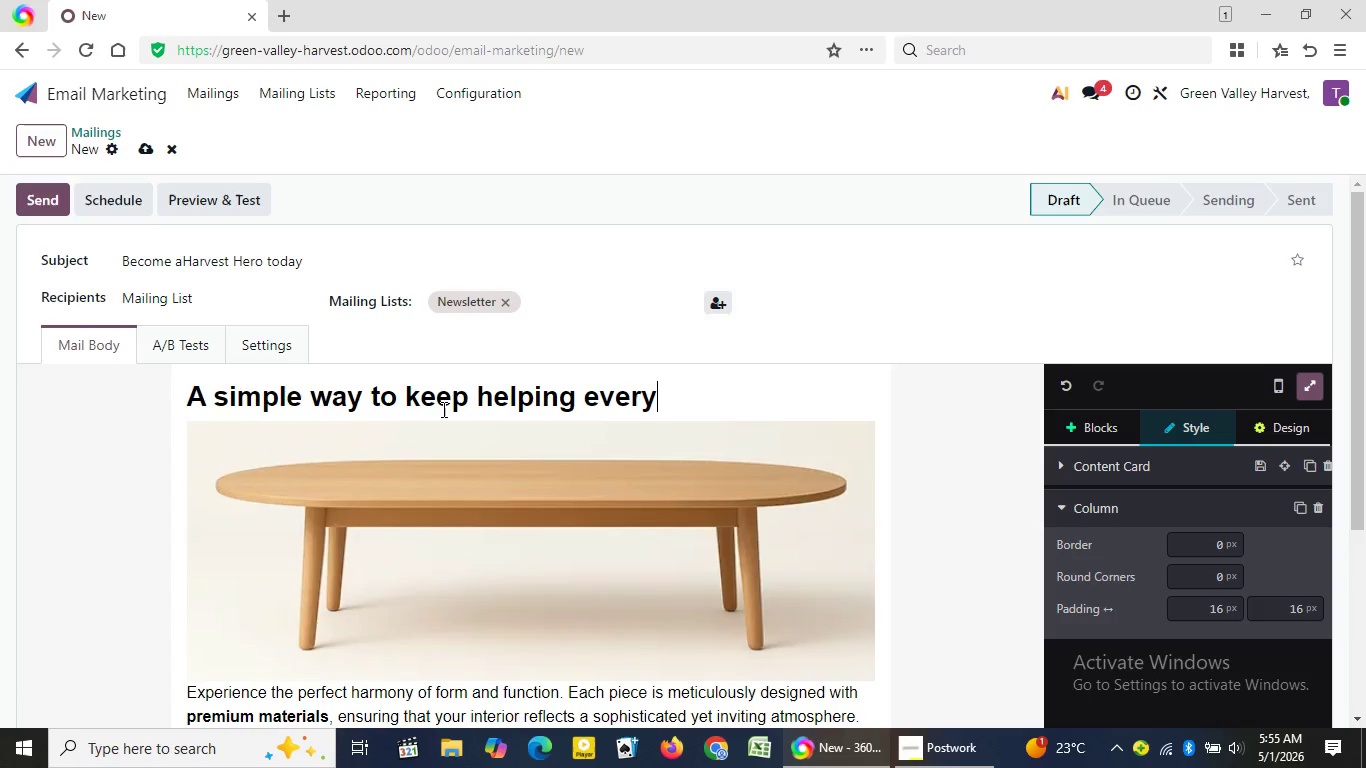 
wait(5.02)
 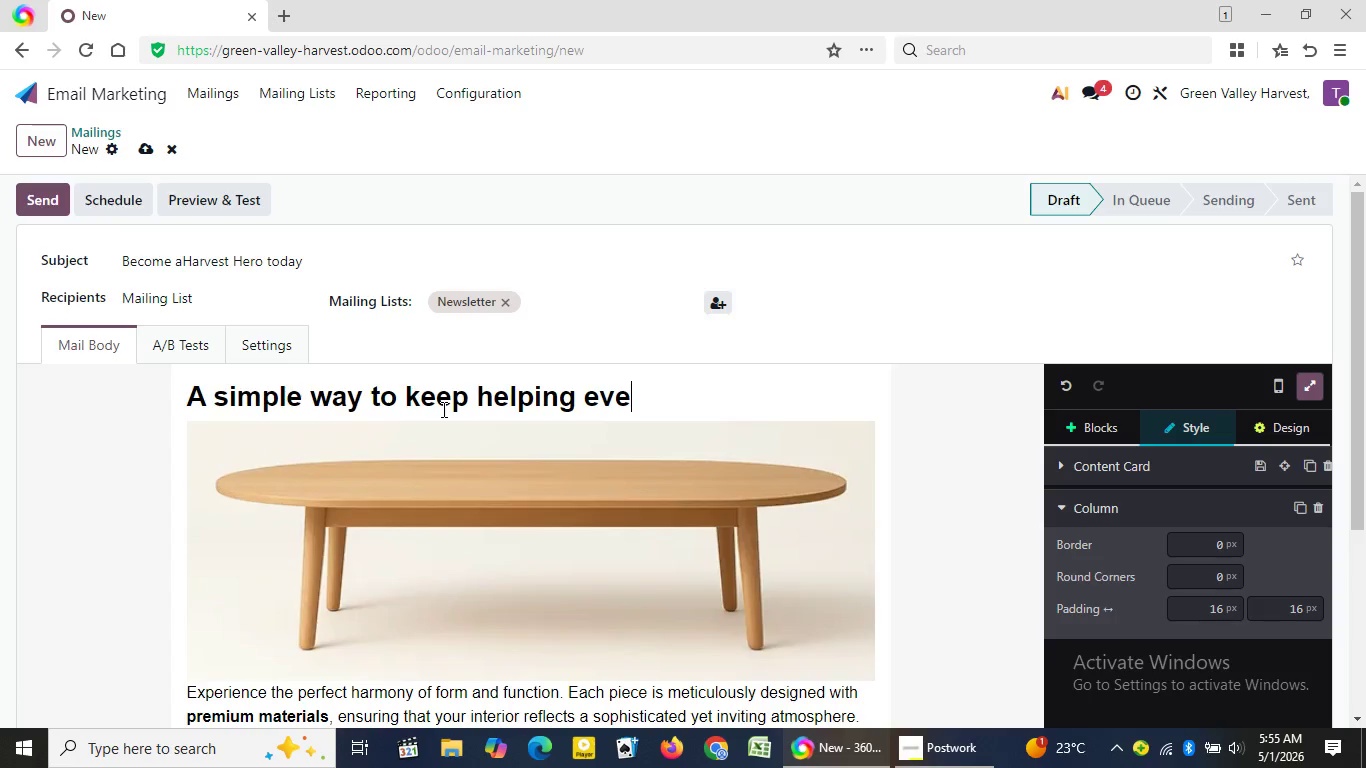 
type(ry month)
 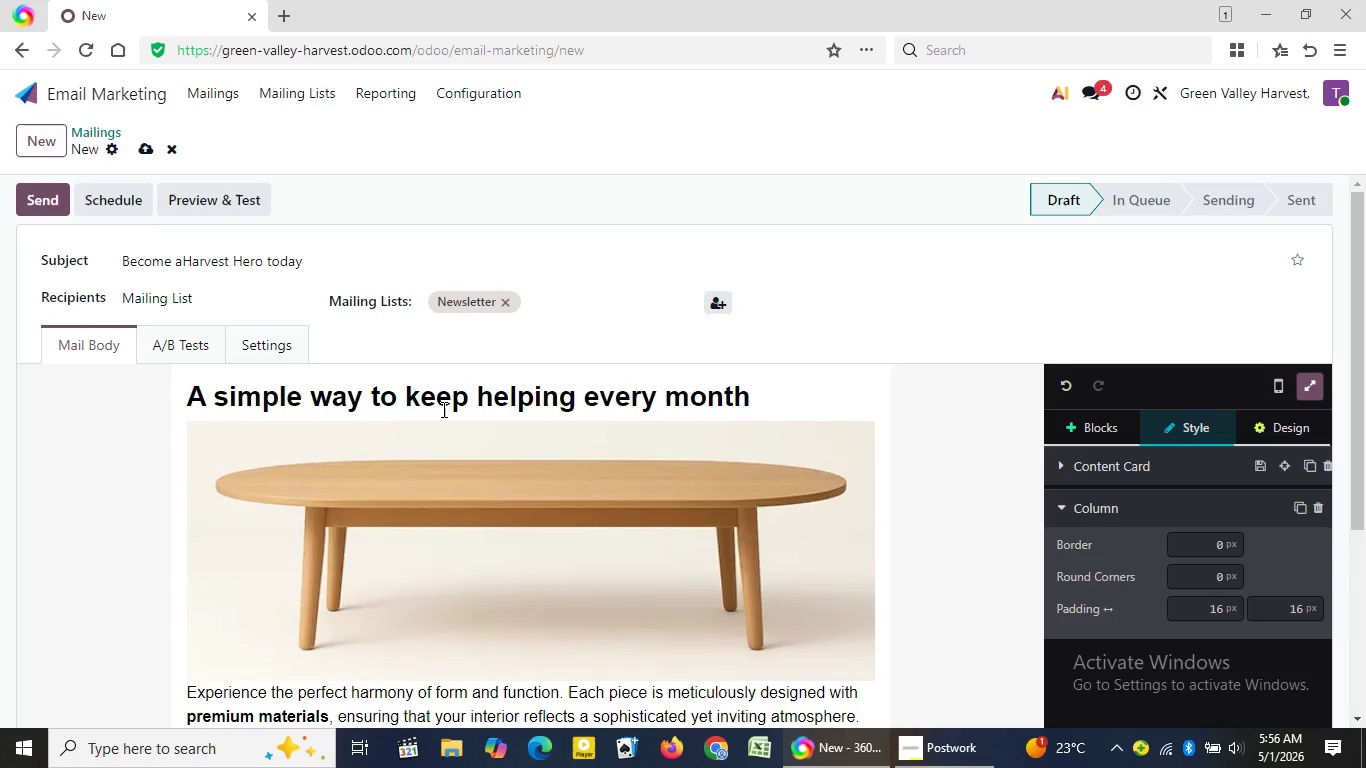 
wait(66.22)
 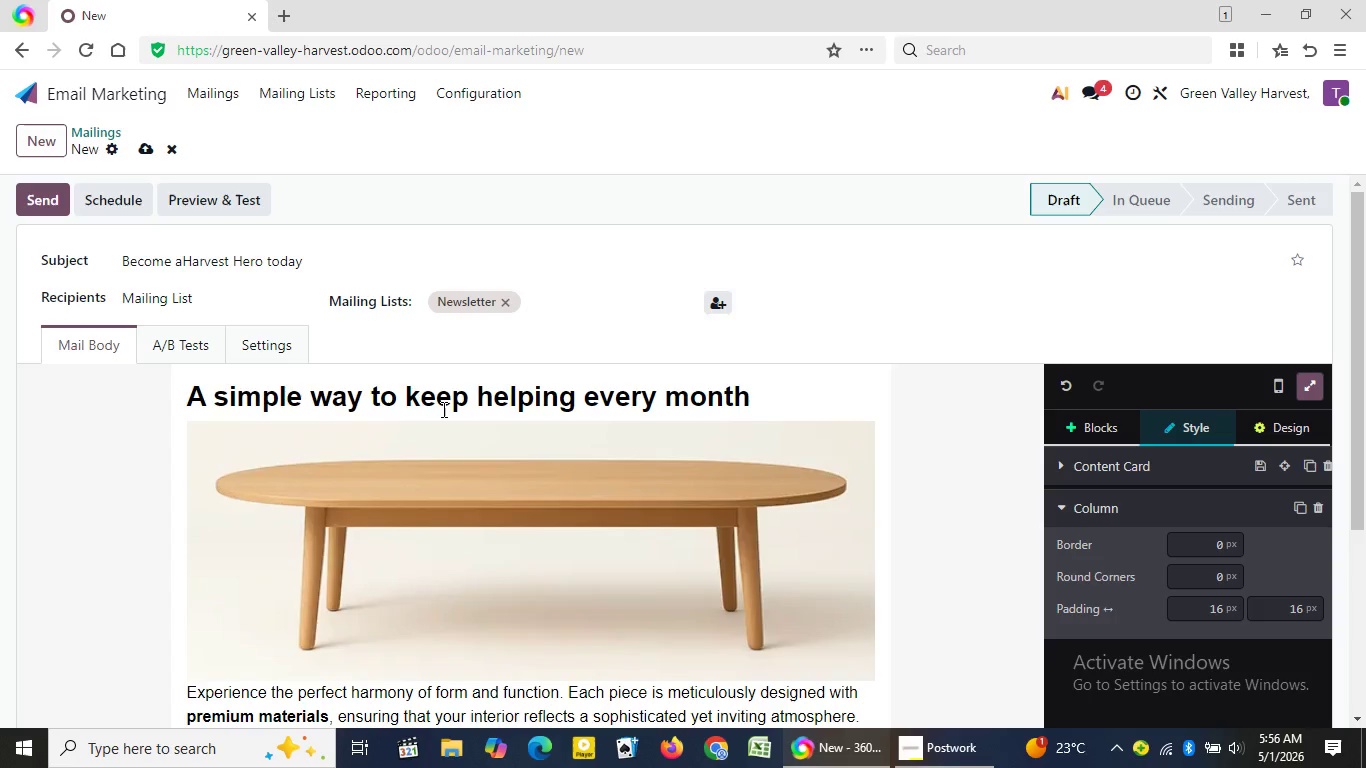 
left_click_drag(start_coordinate=[1365, 362], to_coordinate=[1352, 549])
 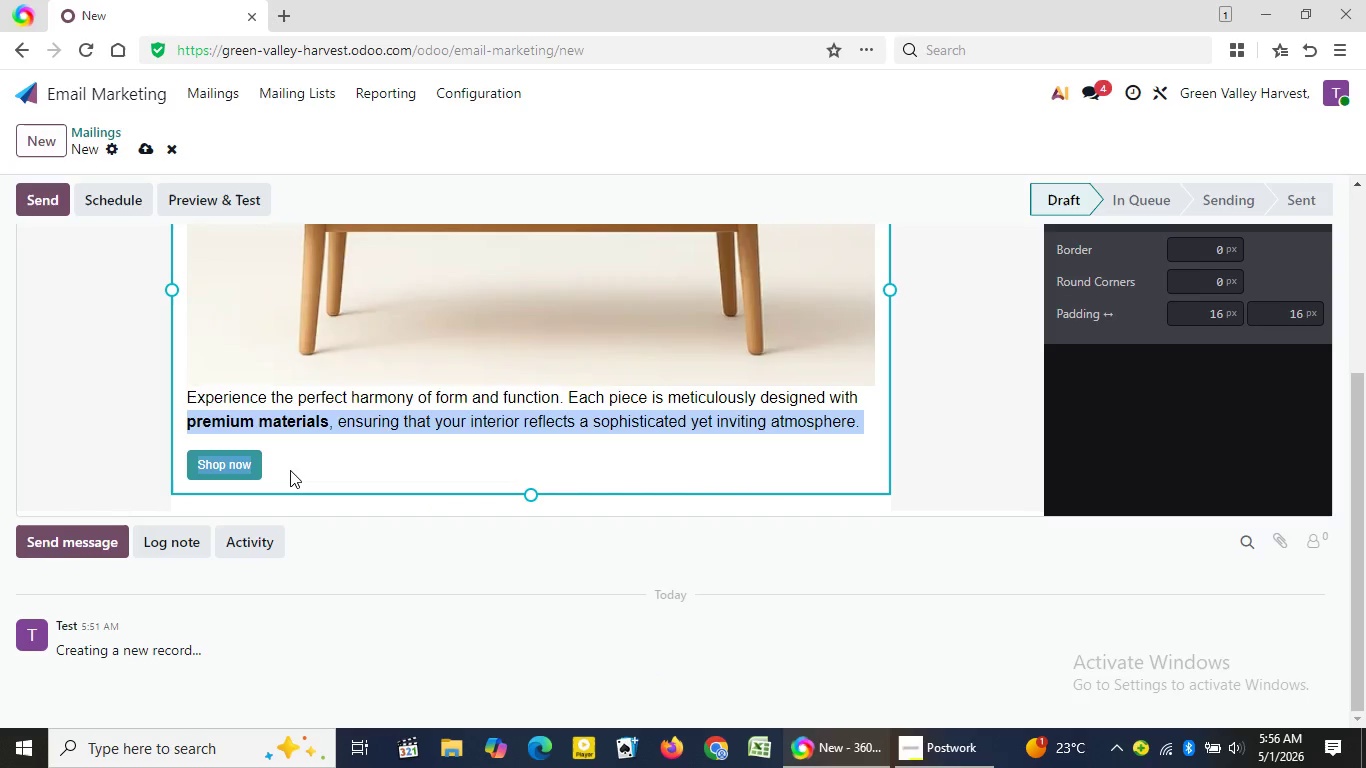 
left_click_drag(start_coordinate=[182, 423], to_coordinate=[290, 468])
 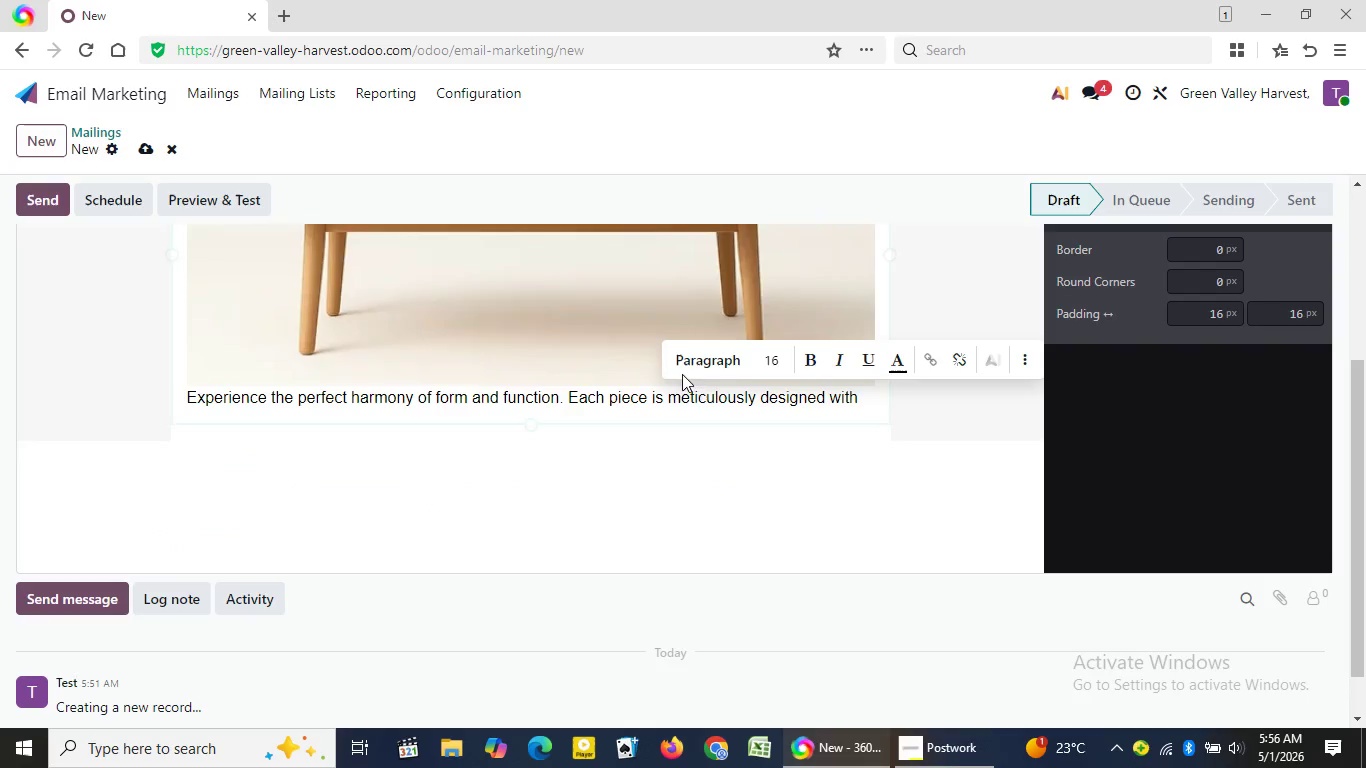 
key(Backspace)
 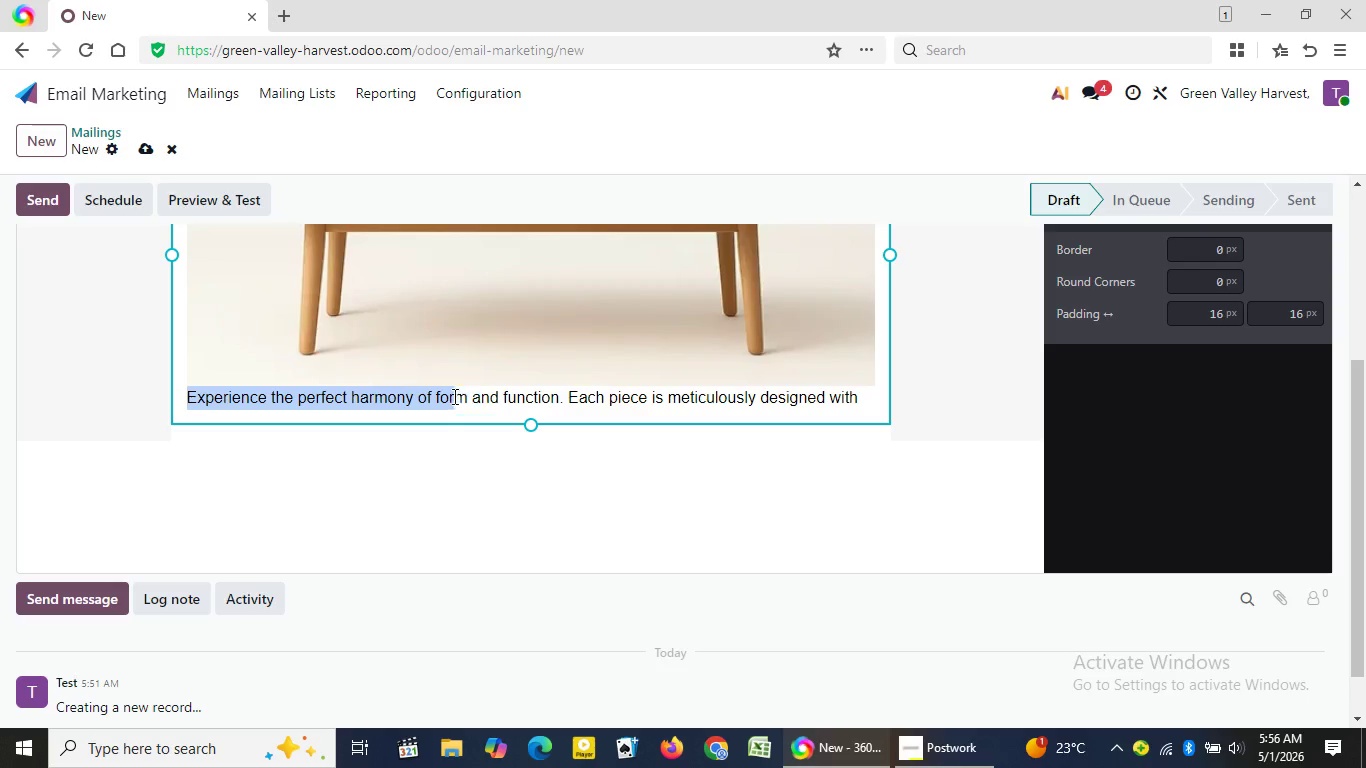 
left_click_drag(start_coordinate=[865, 394], to_coordinate=[856, 405])
 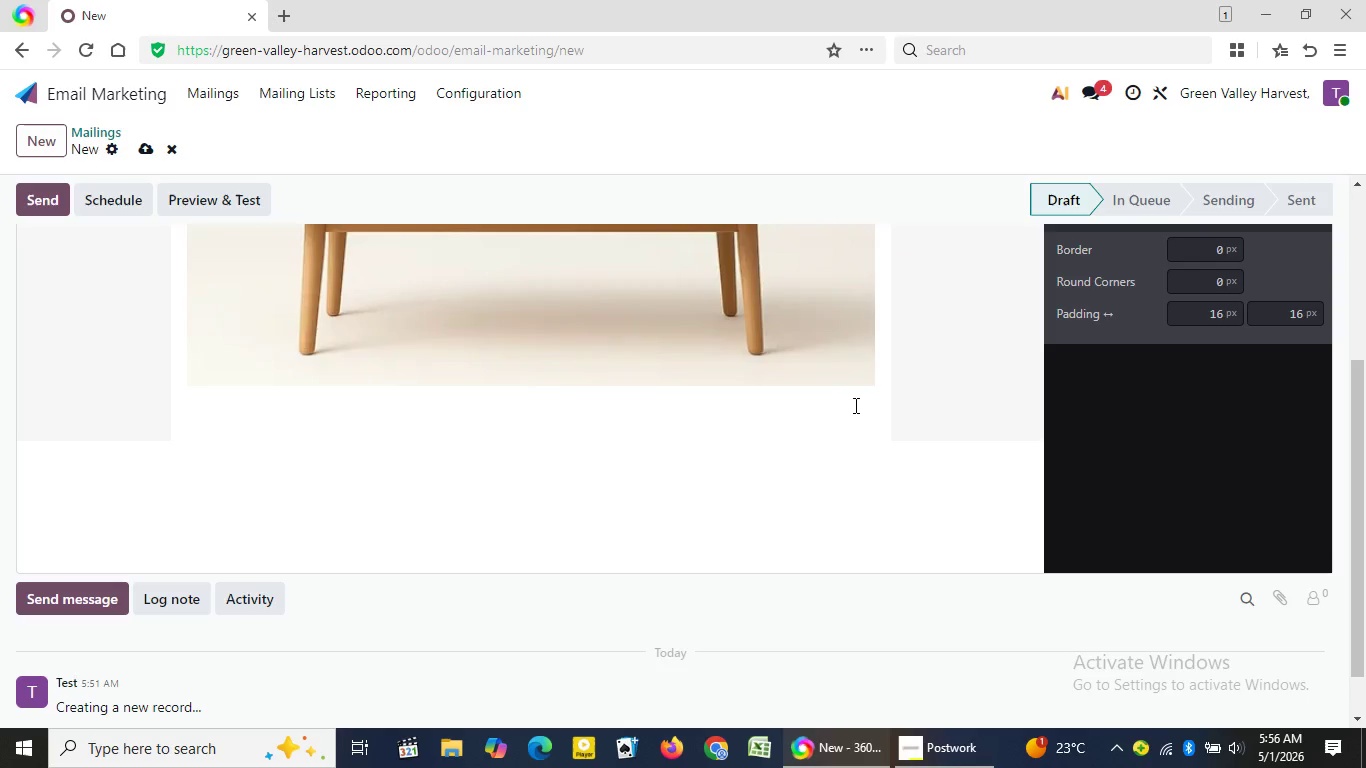 
key(Backspace)
type(D)
key(Backspace)
type(Dear )
 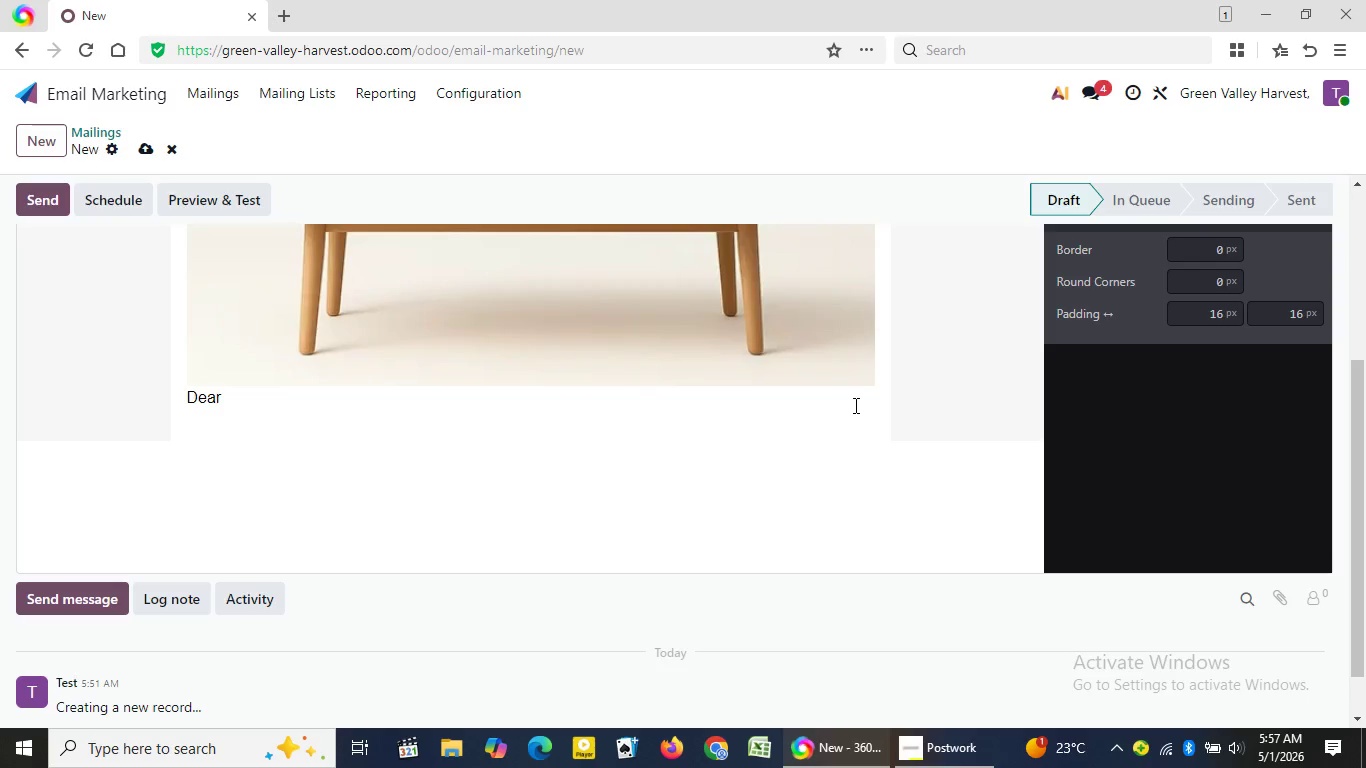 
wait(47.97)
 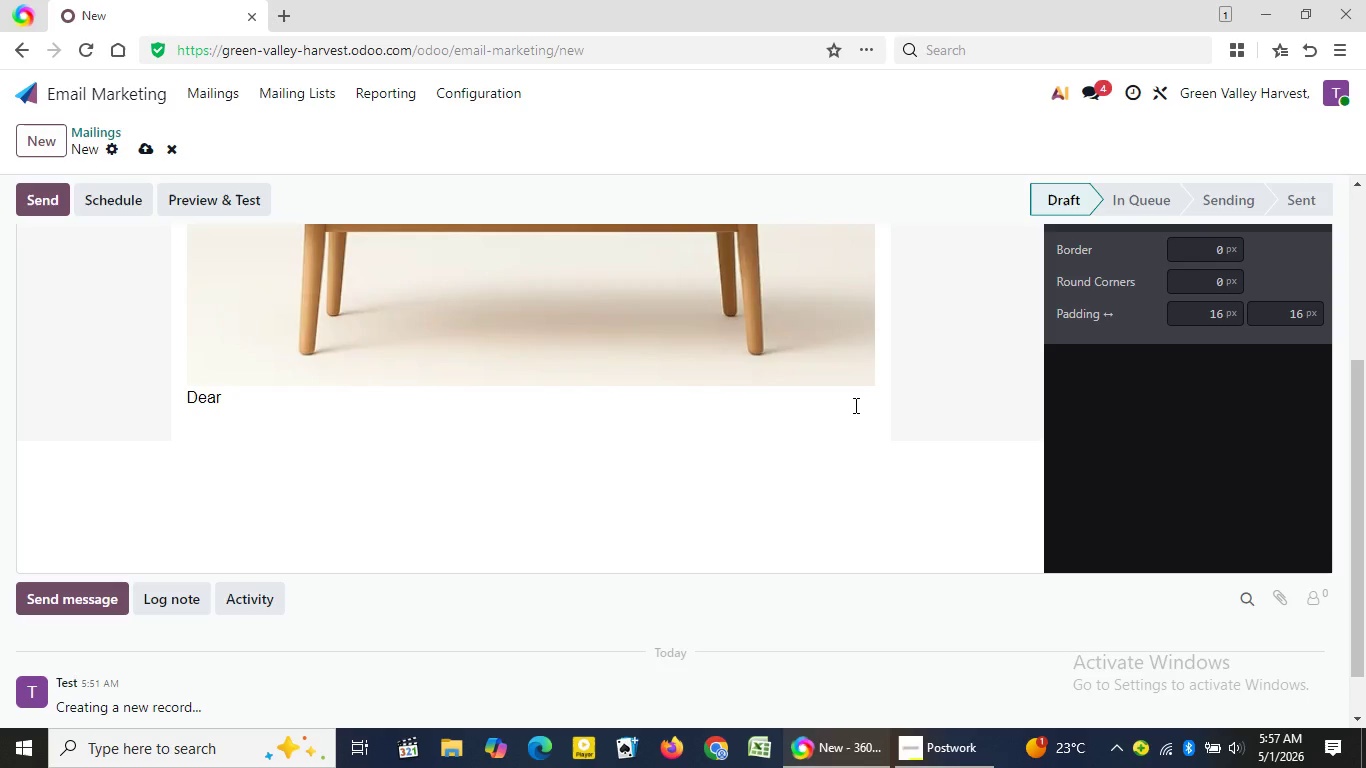 
type({{object.name}})
 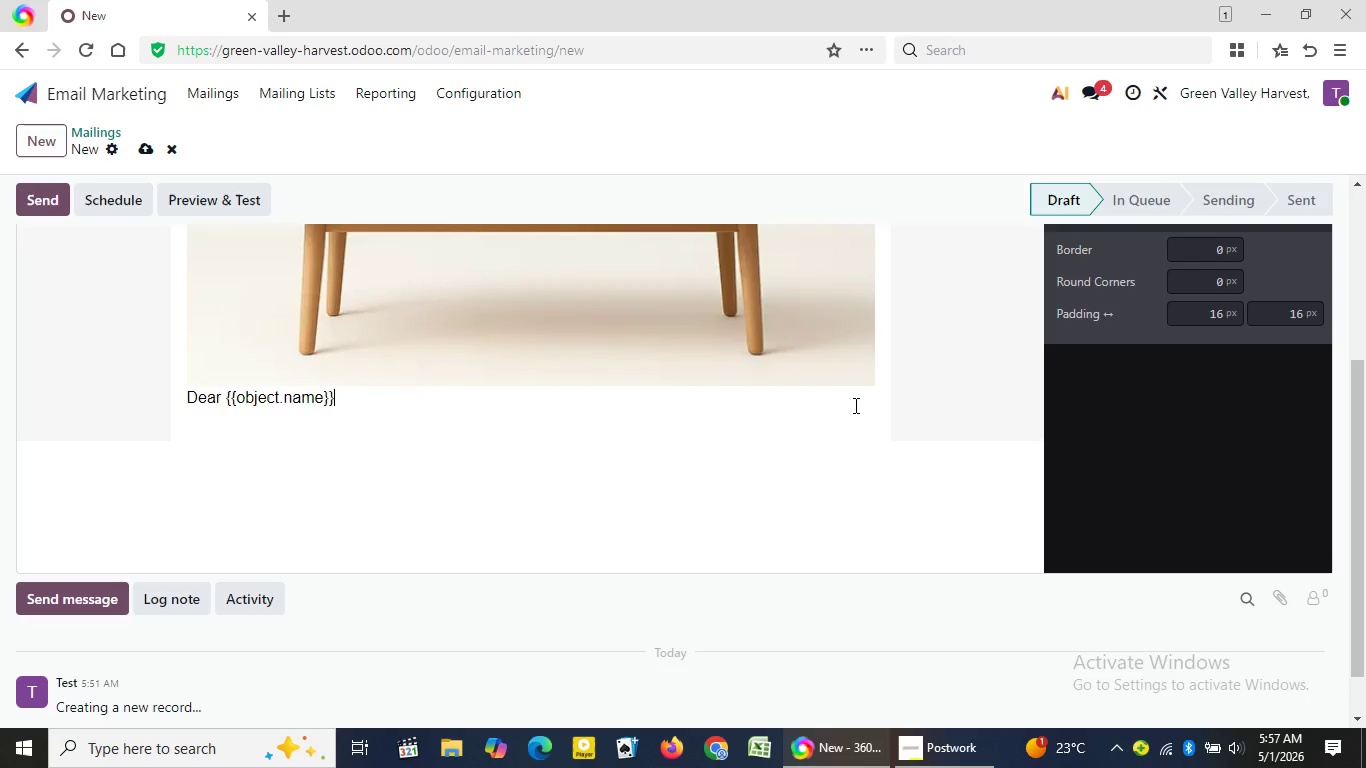 
wait(71.22)
 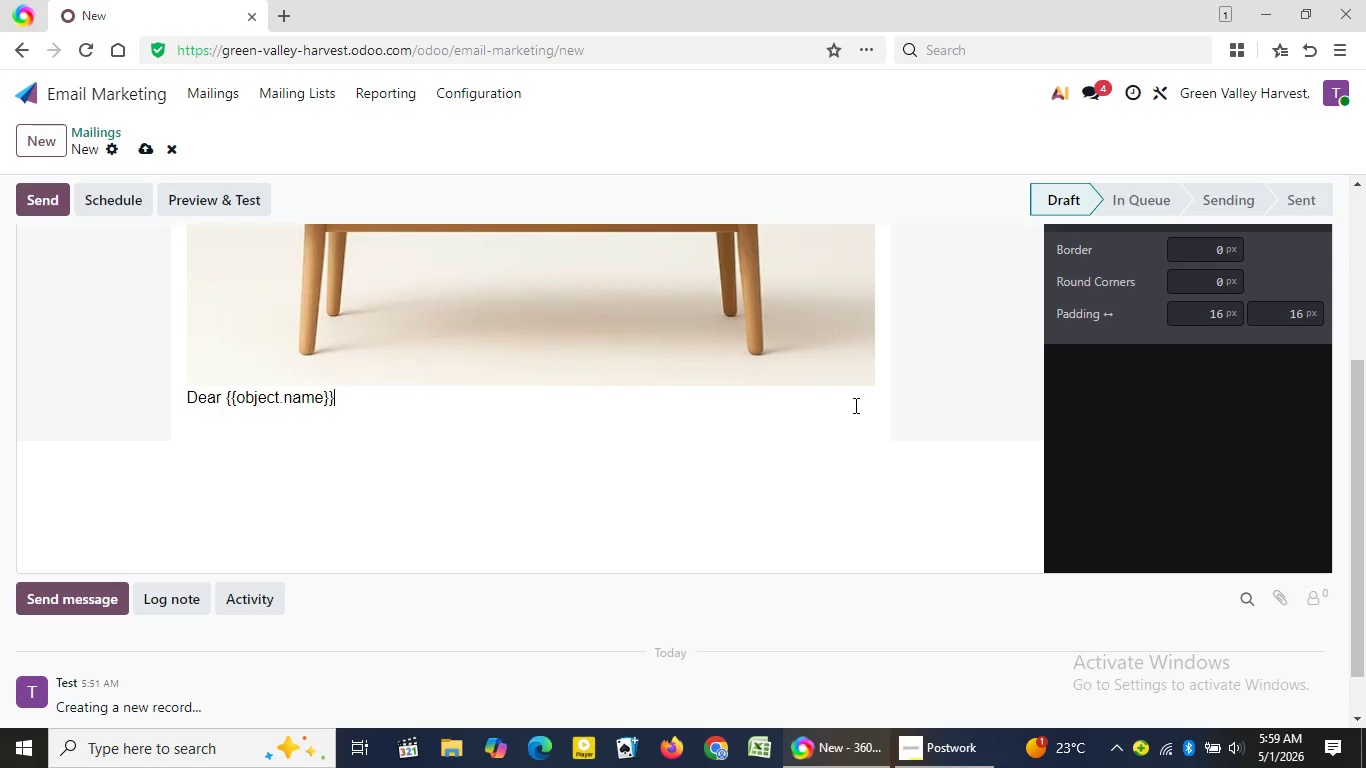 
key(Enter)
 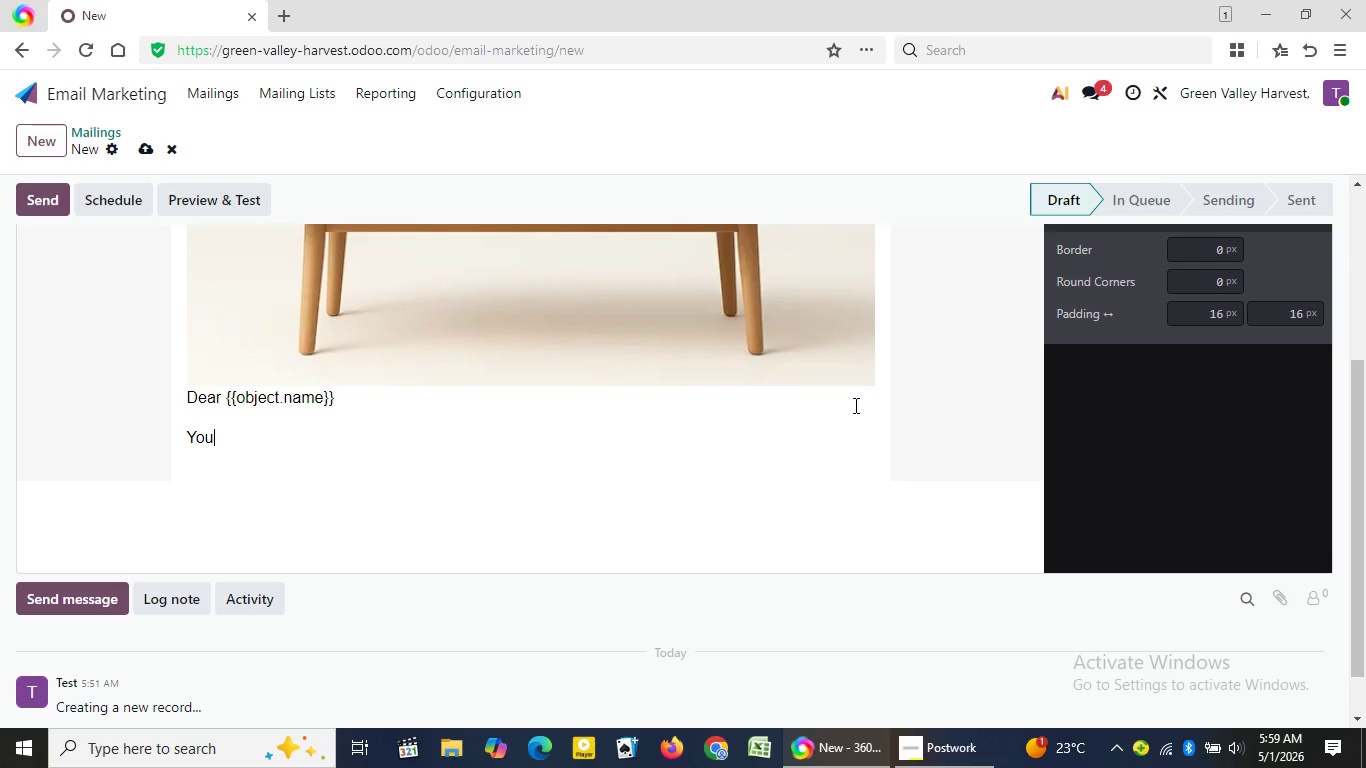 
type(You)
 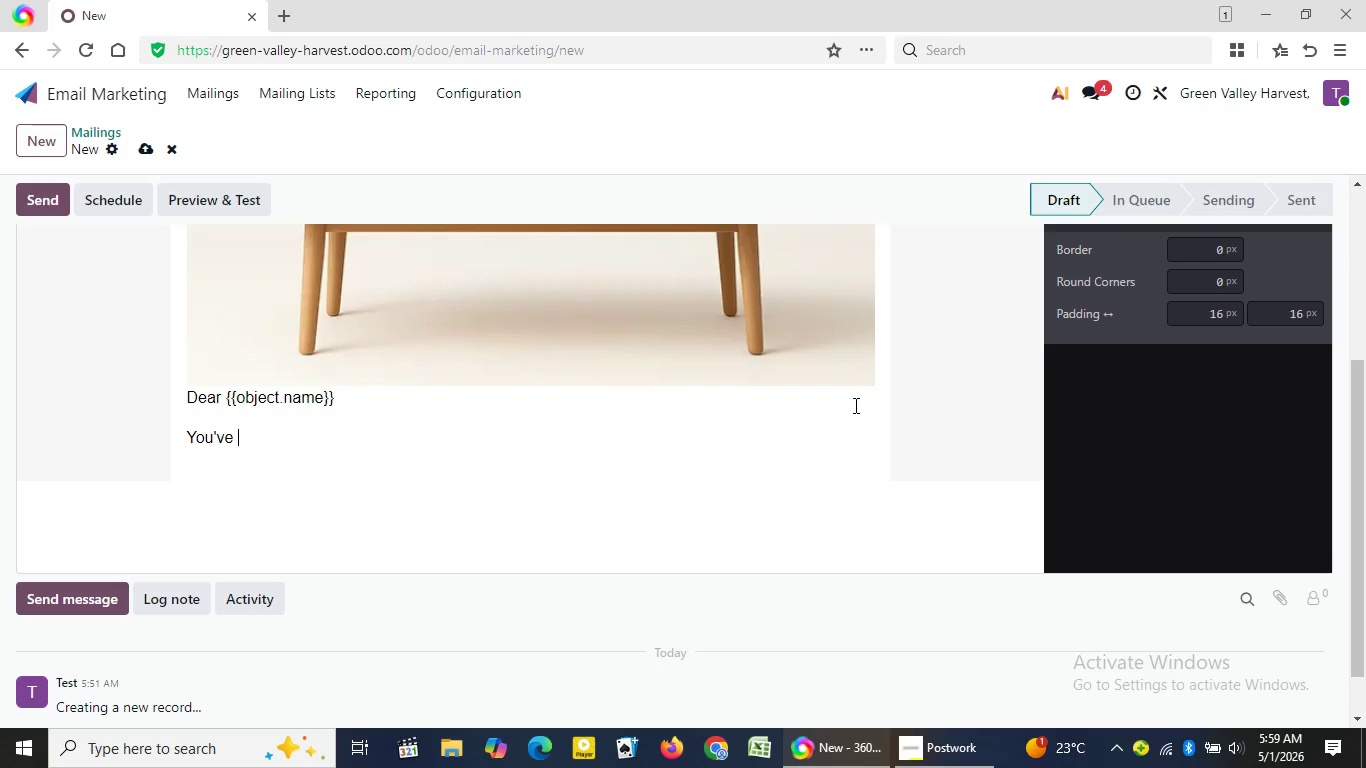 
type('ve alr)
 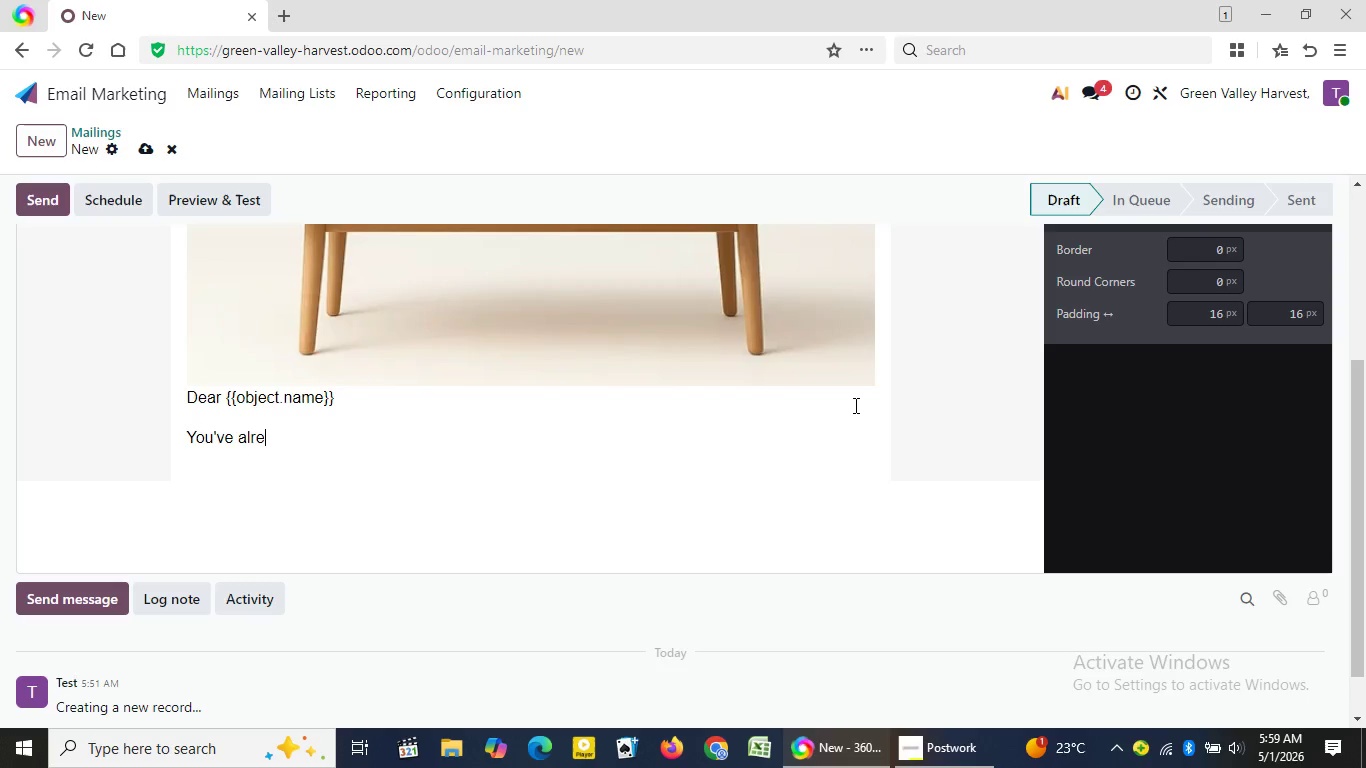 
key(E)
 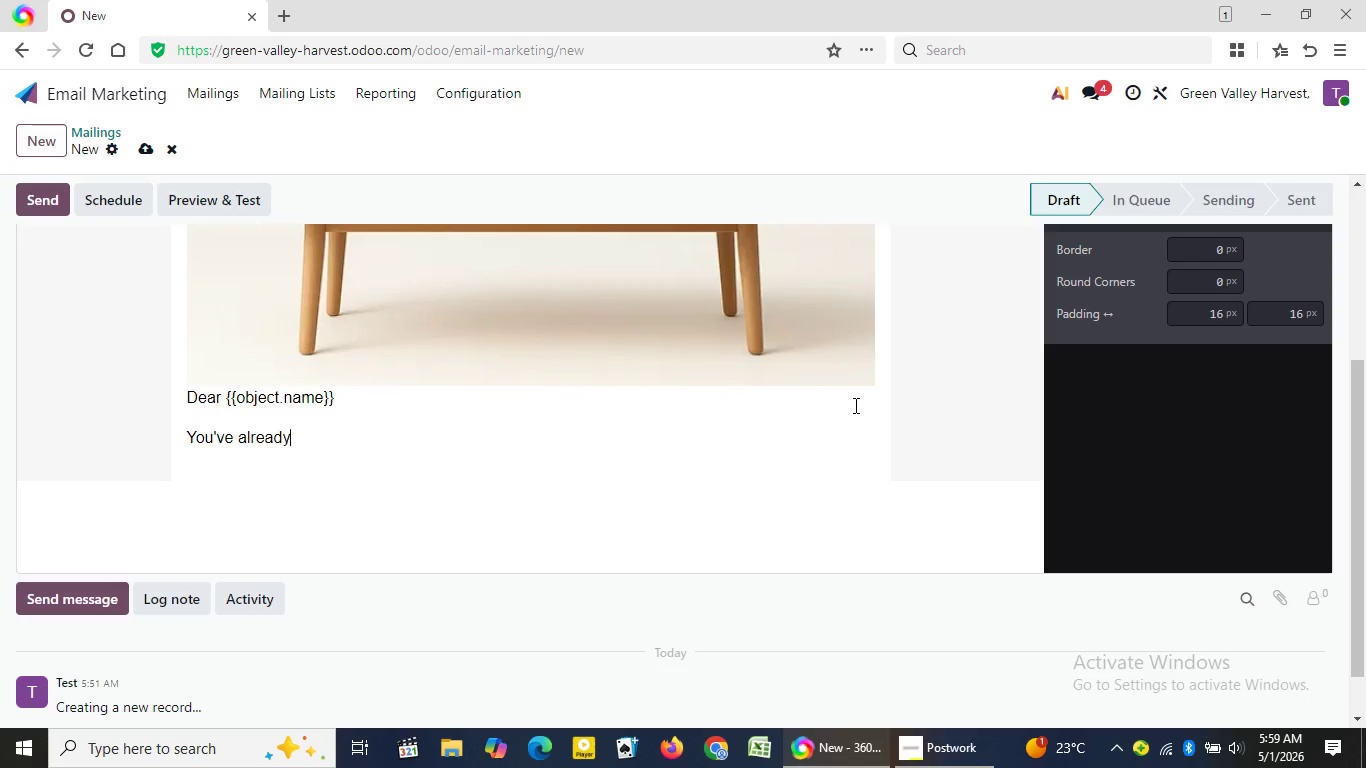 
type(ady shown how much you crae)
key(Backspace)
key(Backspace)
key(Backspace)
 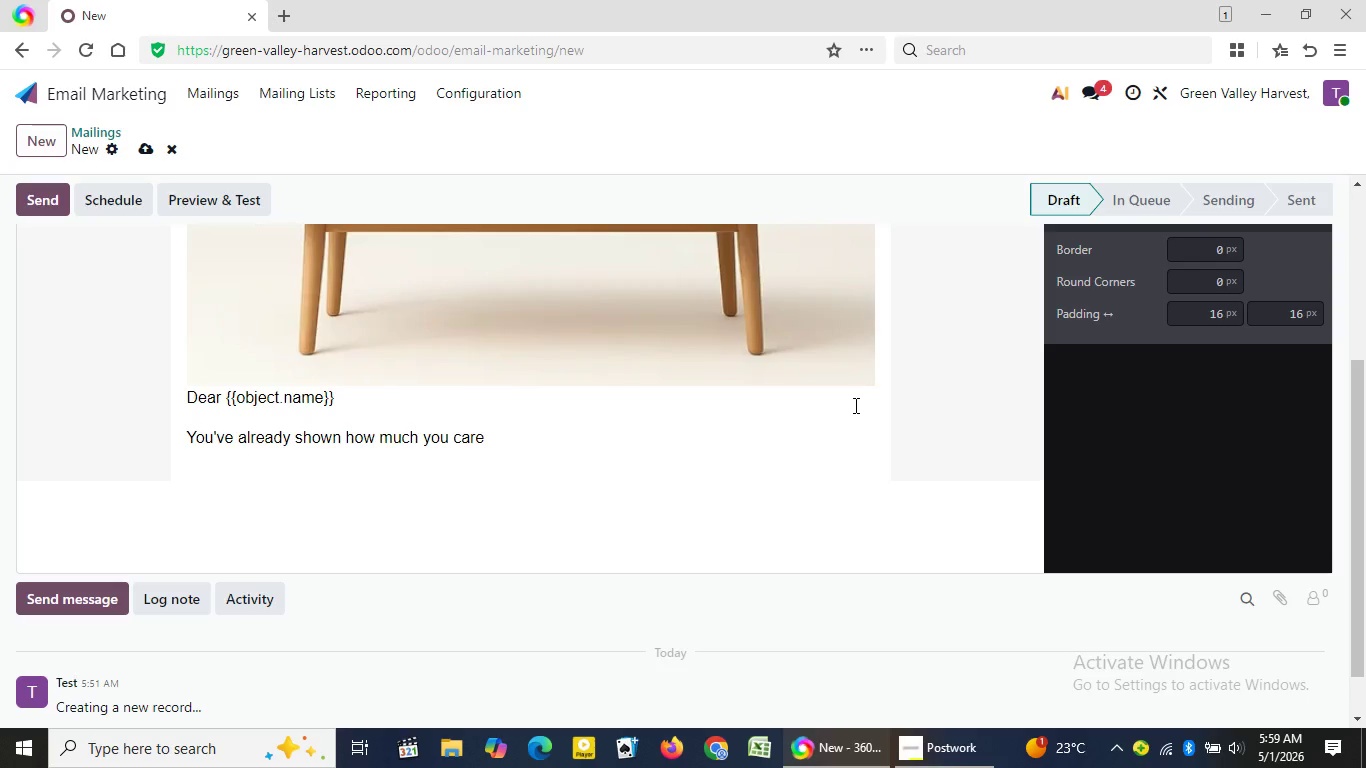 
type(are about {{object.preferred_impact_area}})
 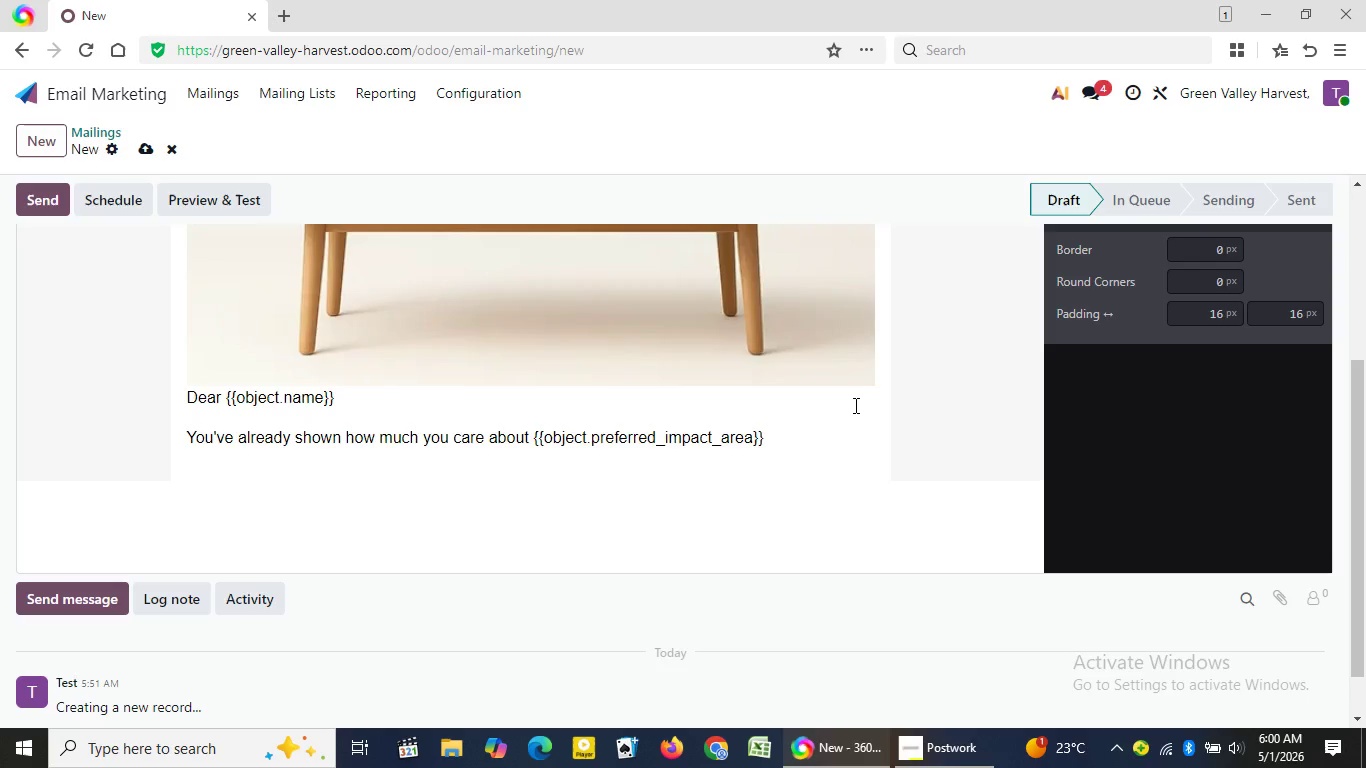 
wait(157.89)
 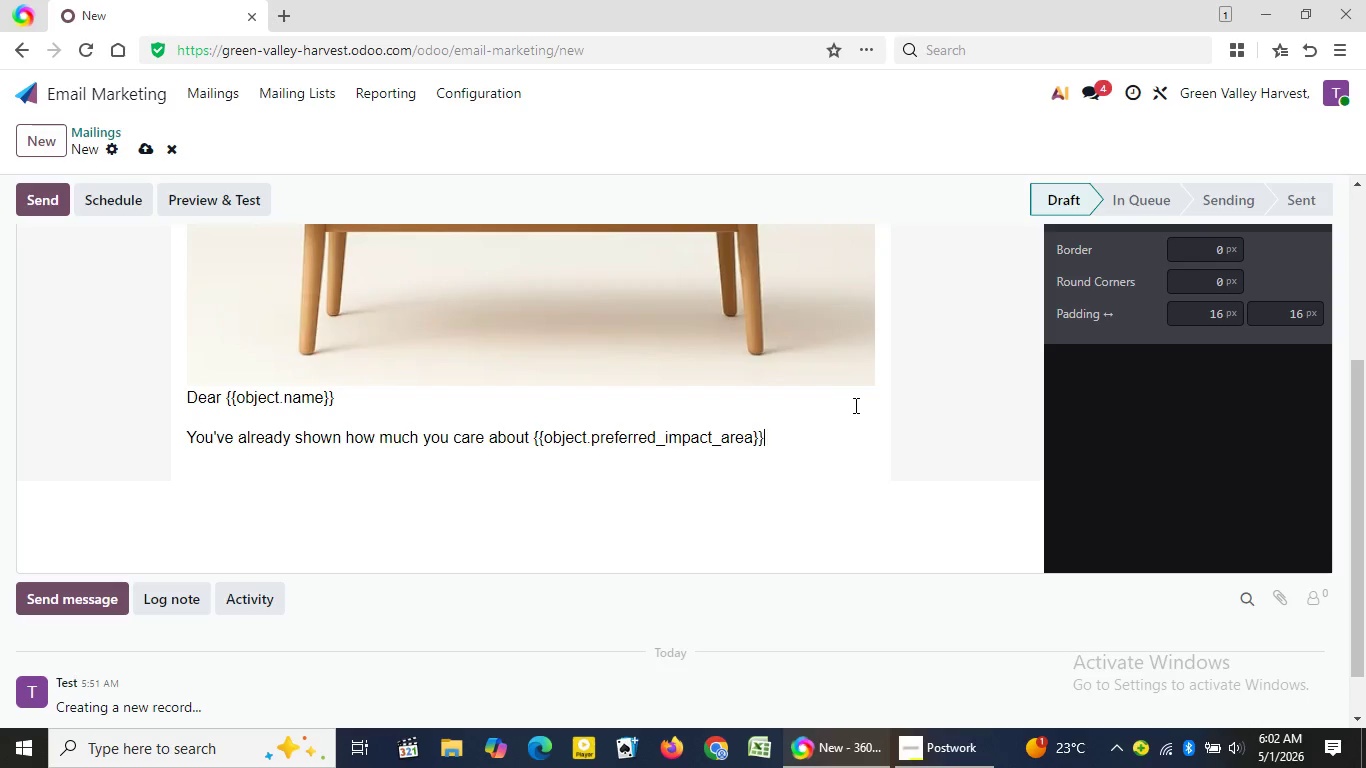 
key(Comma)
 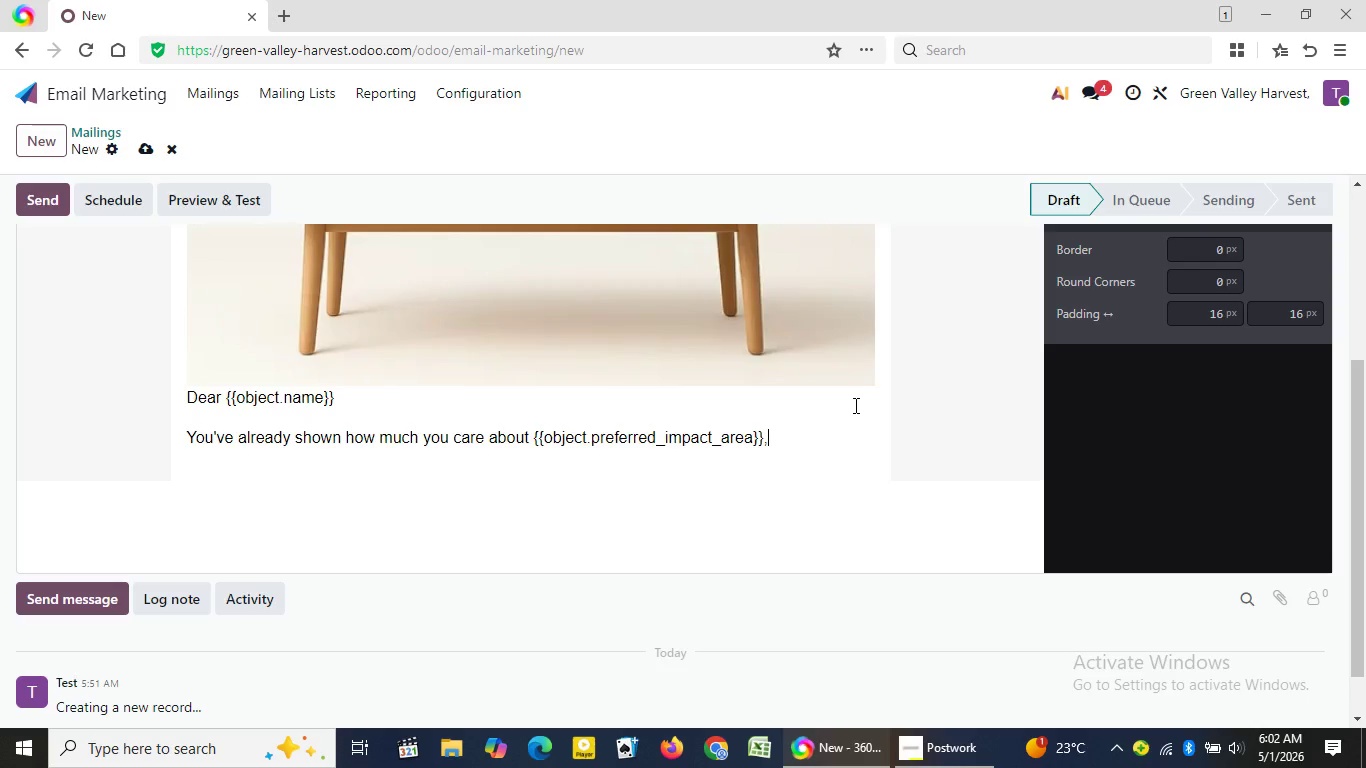 
key(Space)
 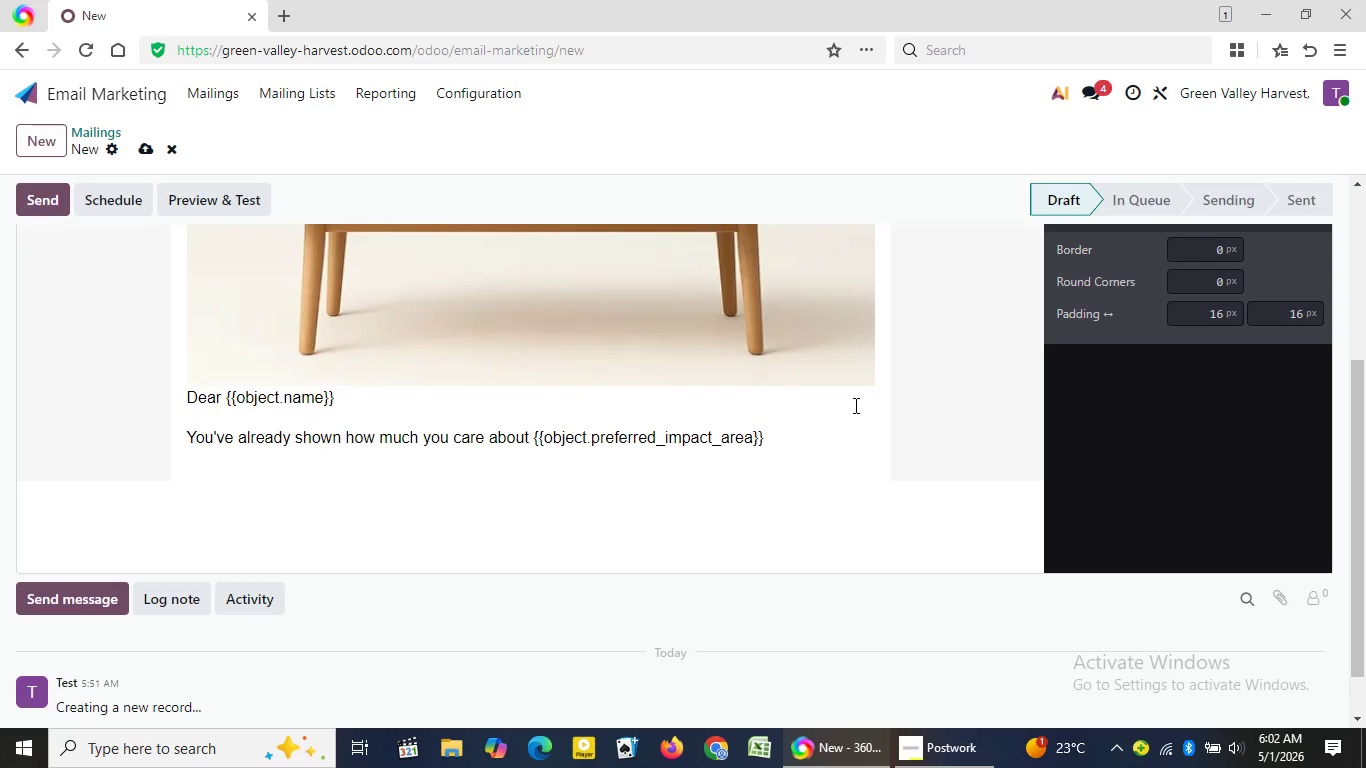 
key(Backspace)
 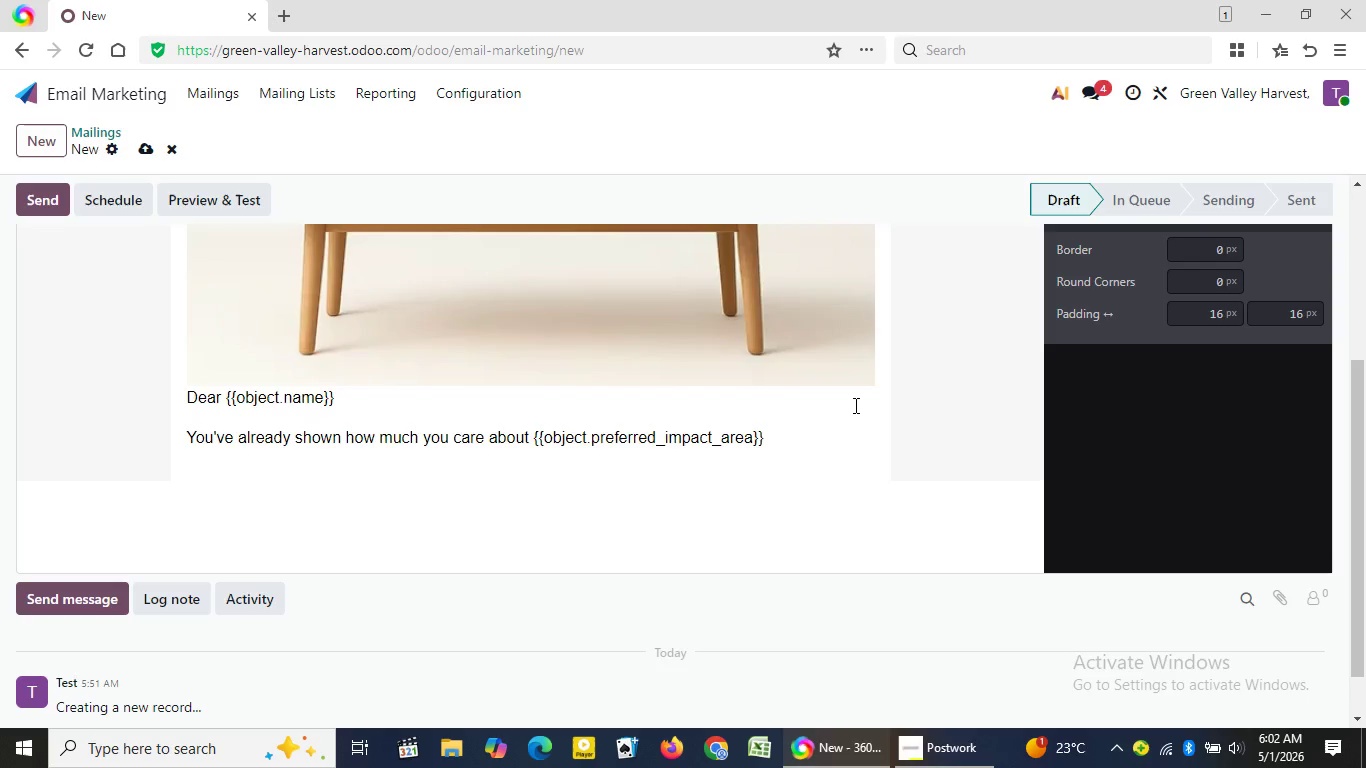 
key(Backspace)
 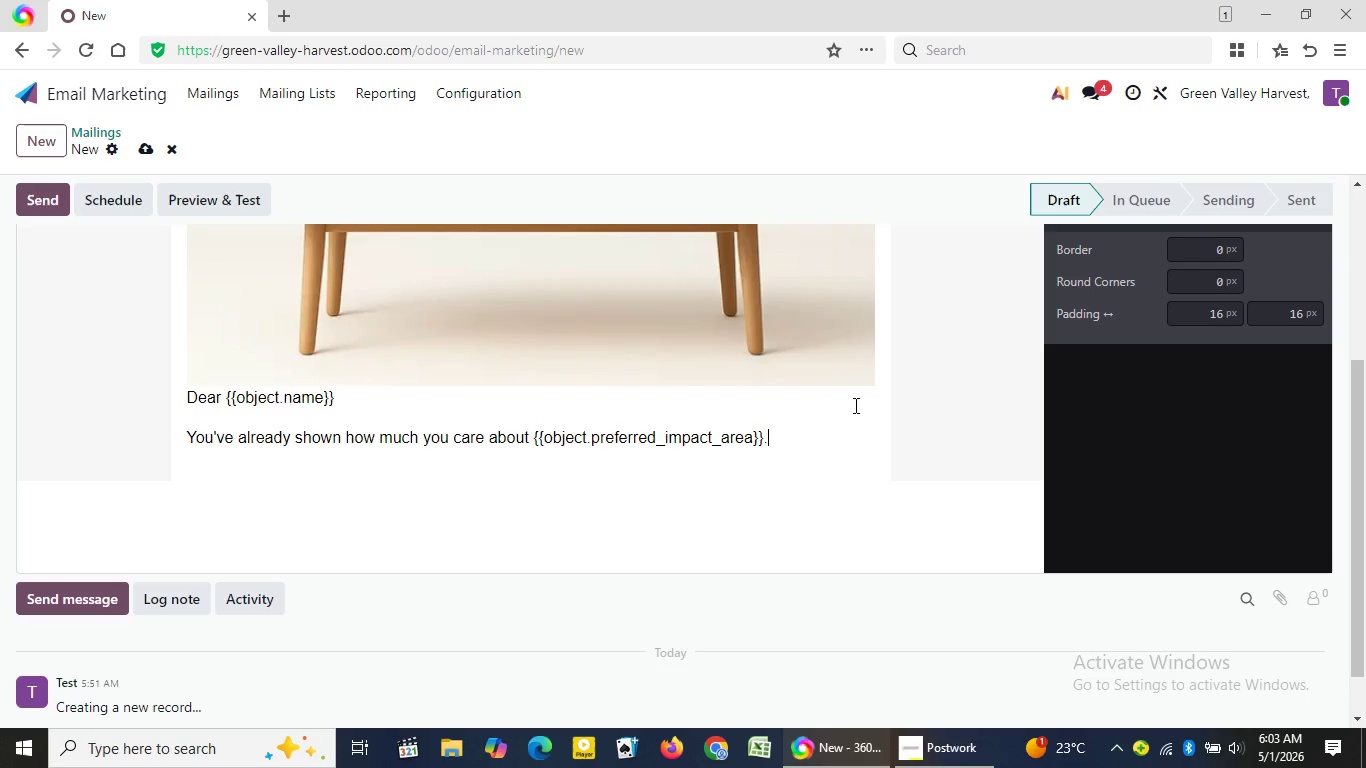 
key(Period)
 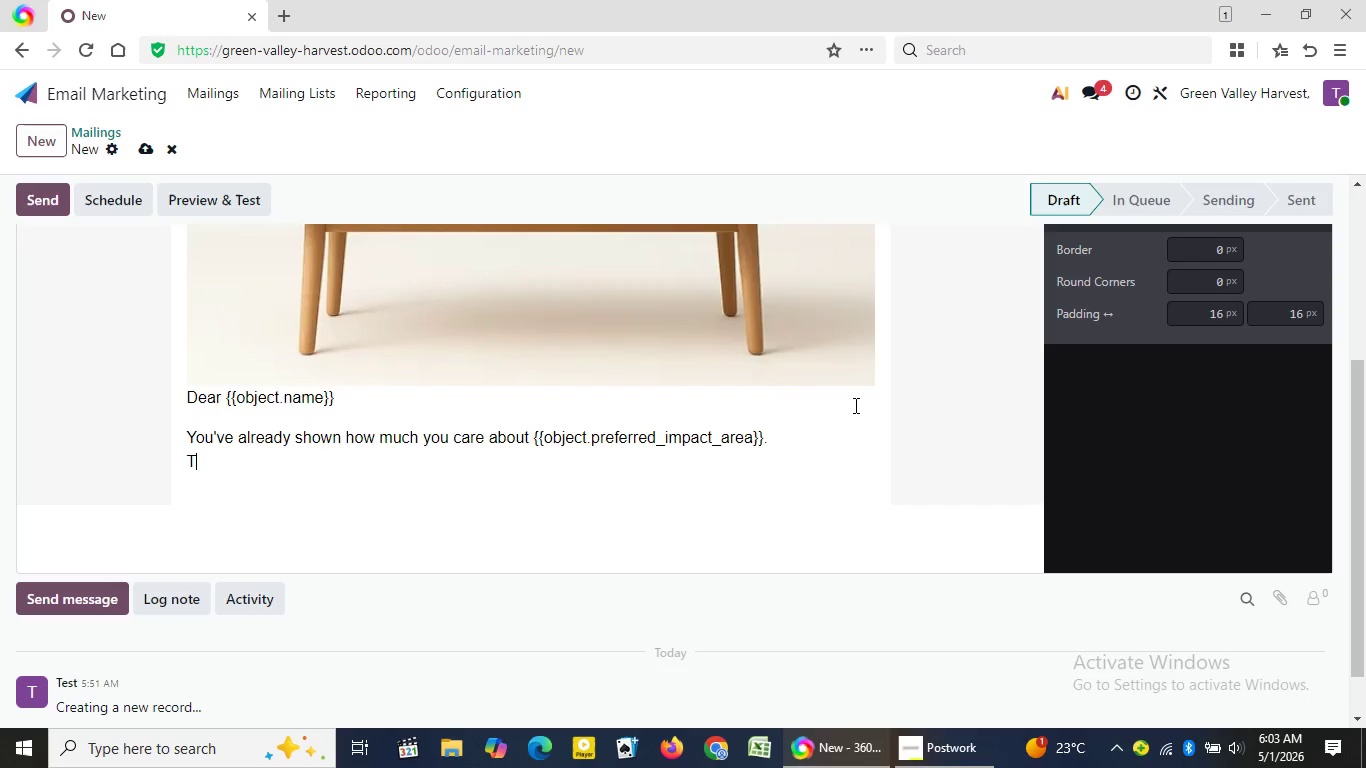 
key(Shift+Enter)
 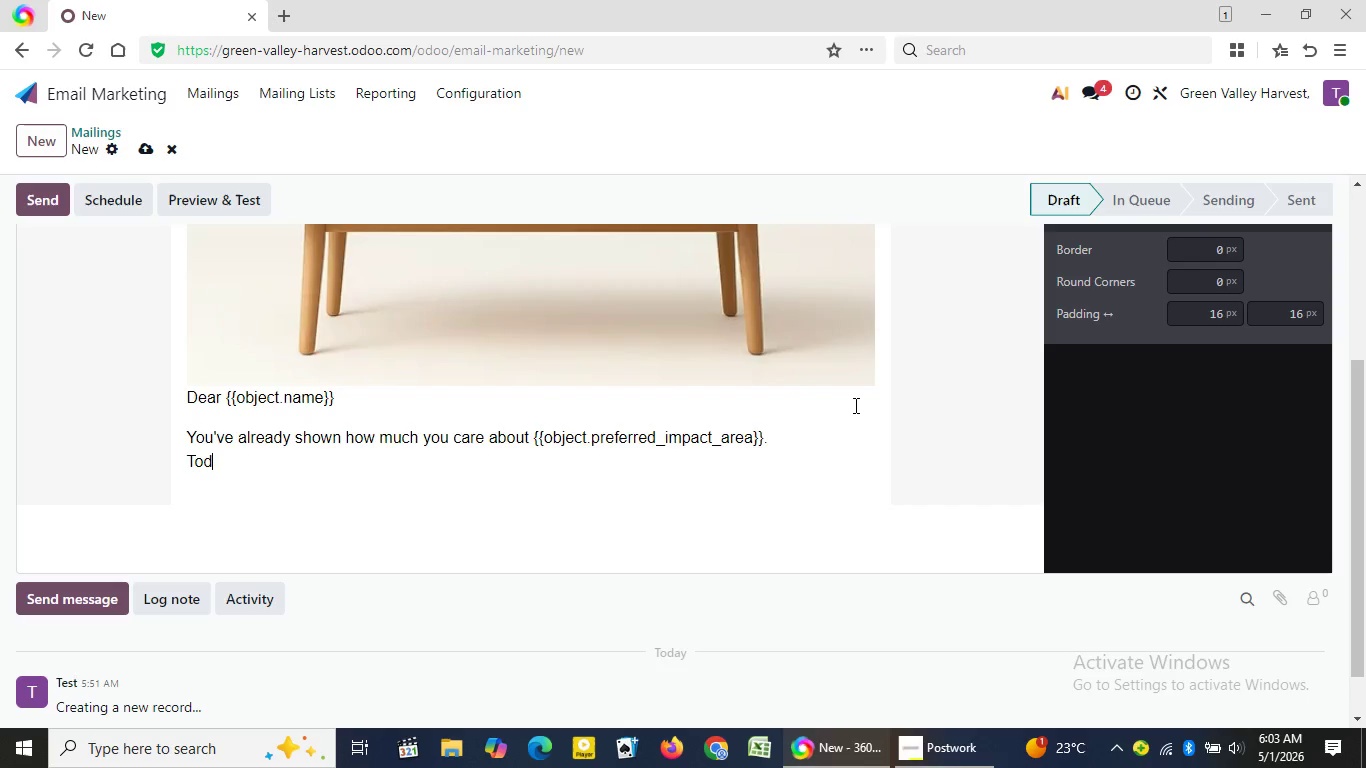 
type(Today)
 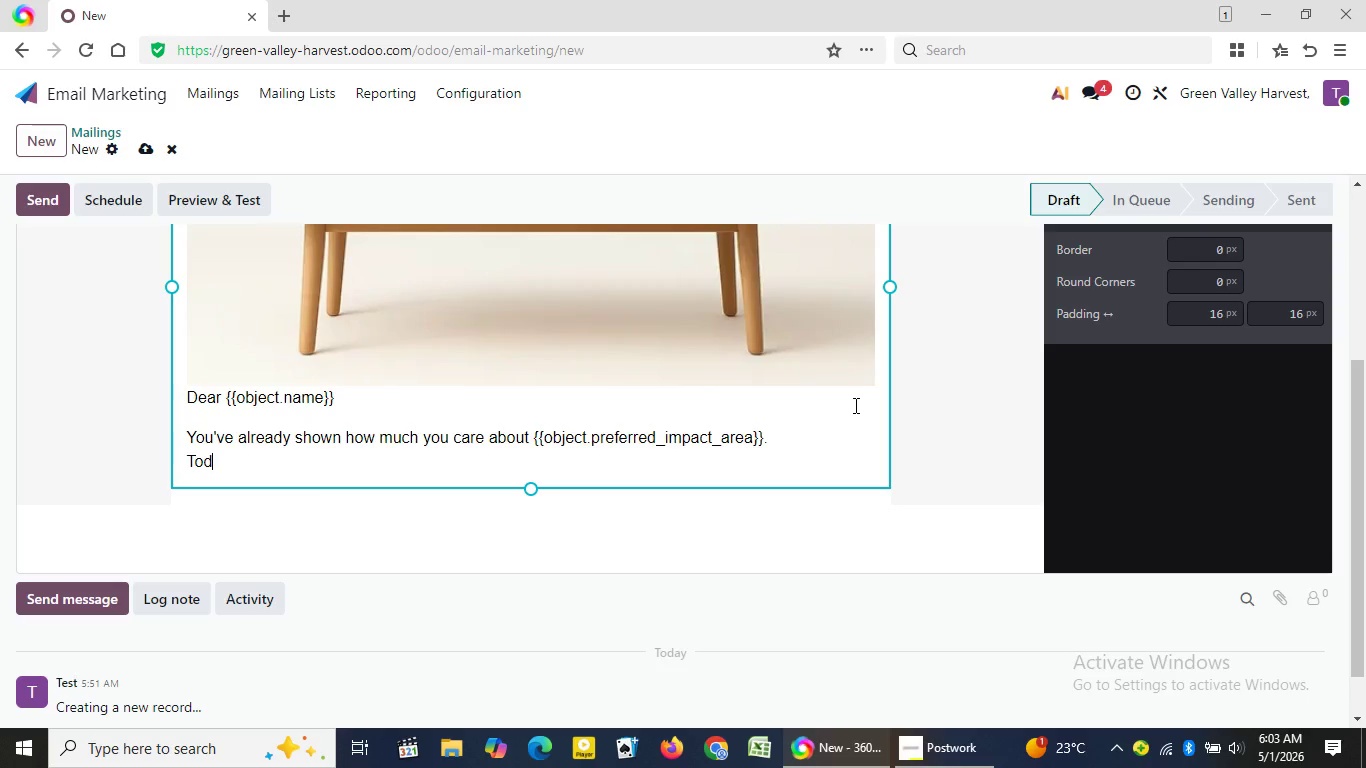 
key(Control+Z)
 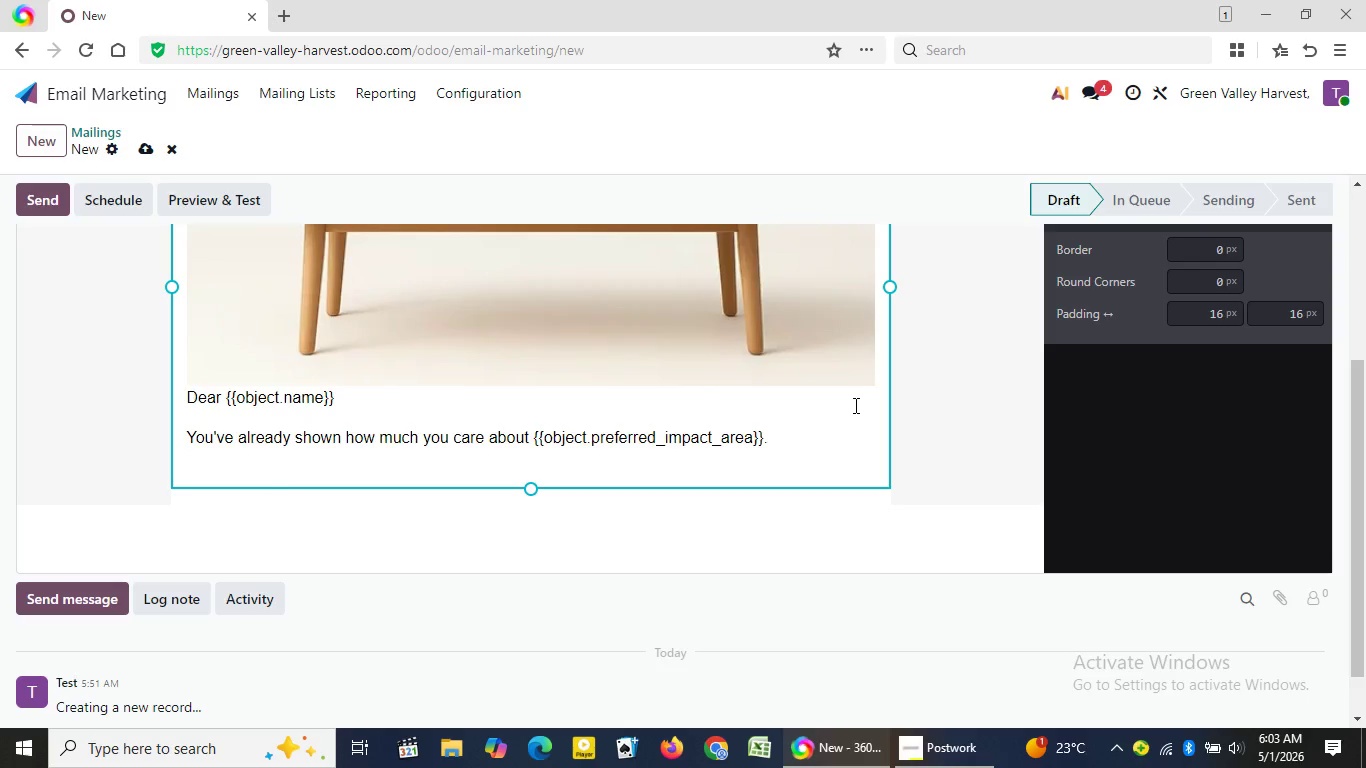 
key(Control+Z)
 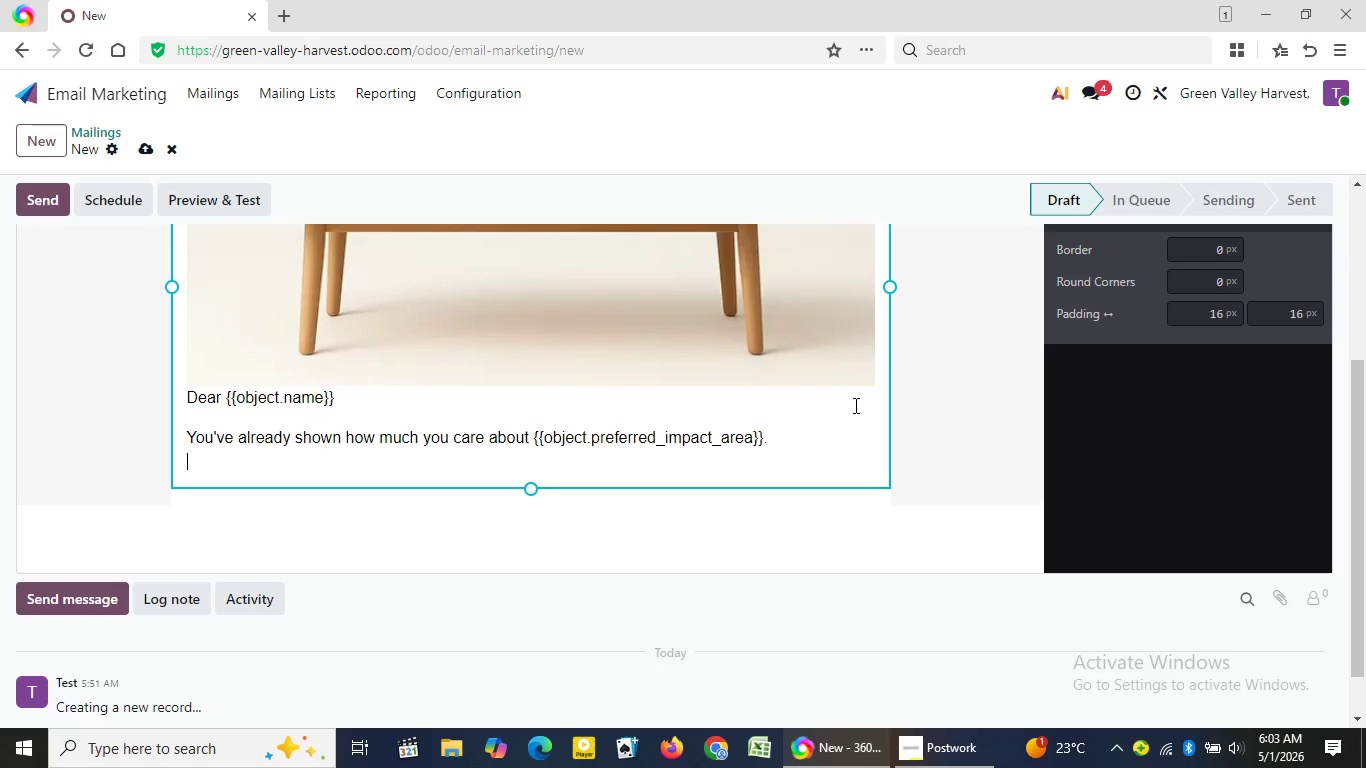 
key(Control+Z)
 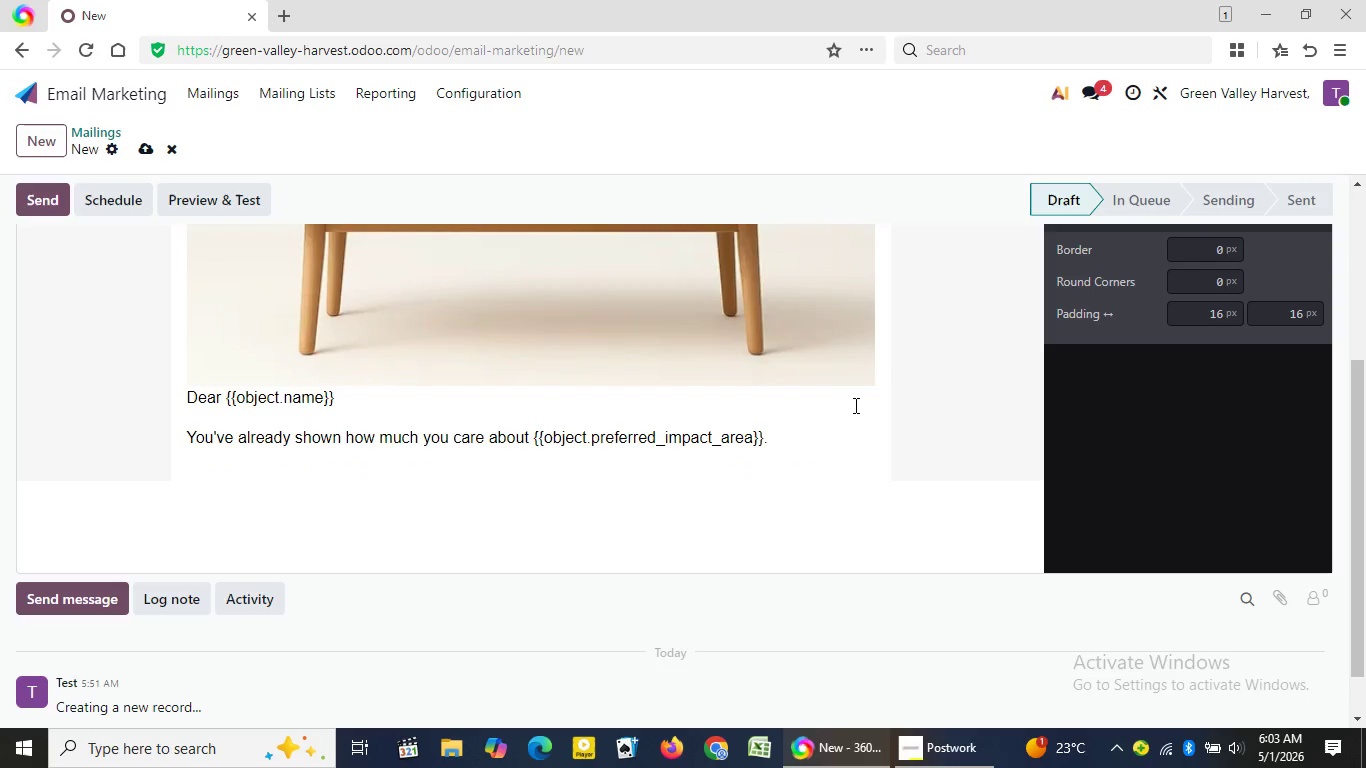 
key(Control+Z)
 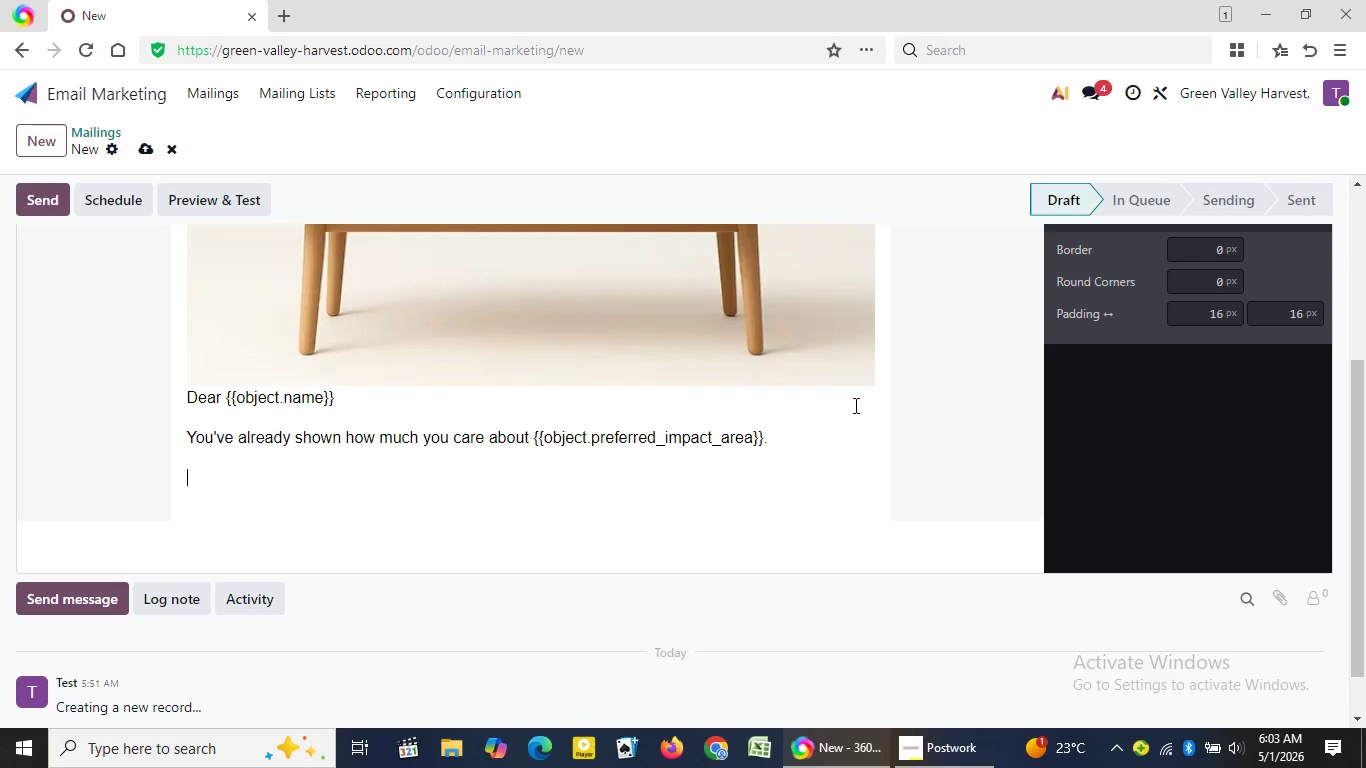 
key(Shift+ShiftRight)
 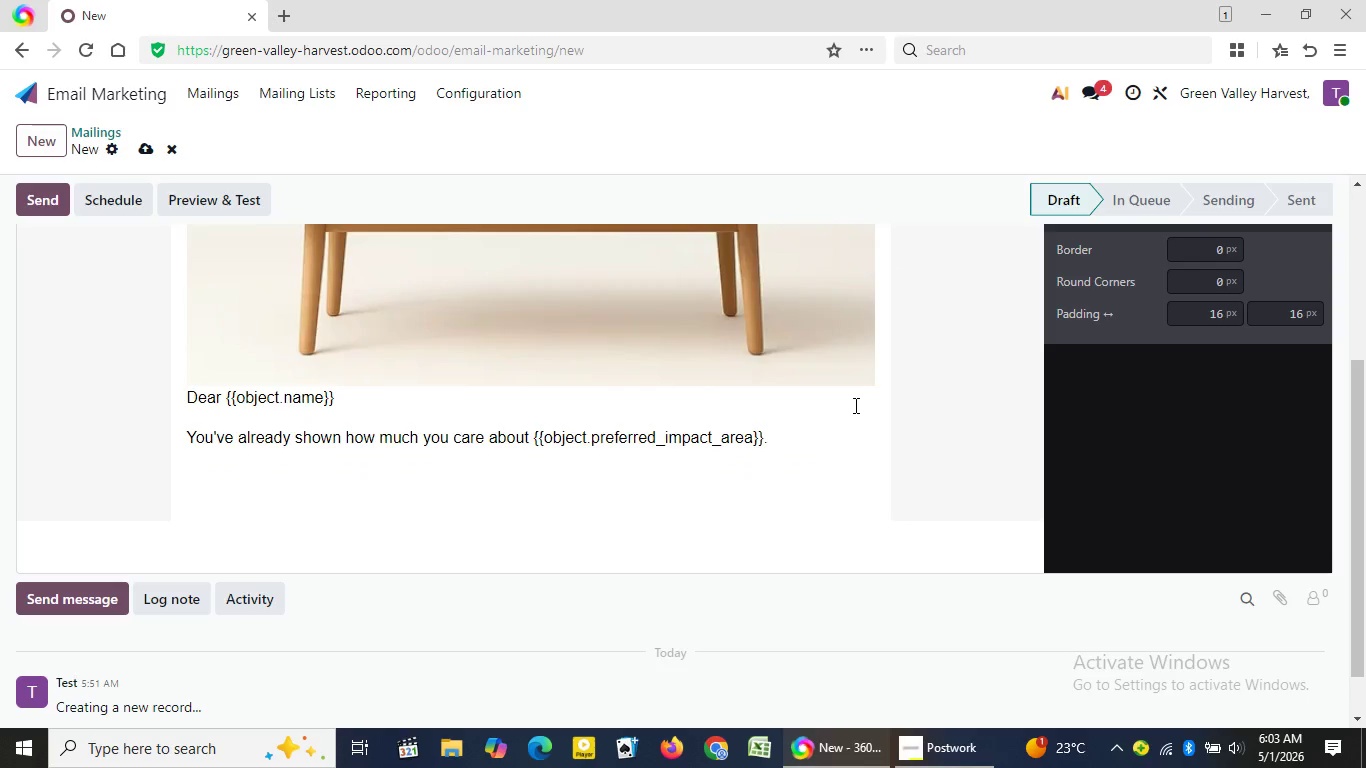 
key(Enter)
 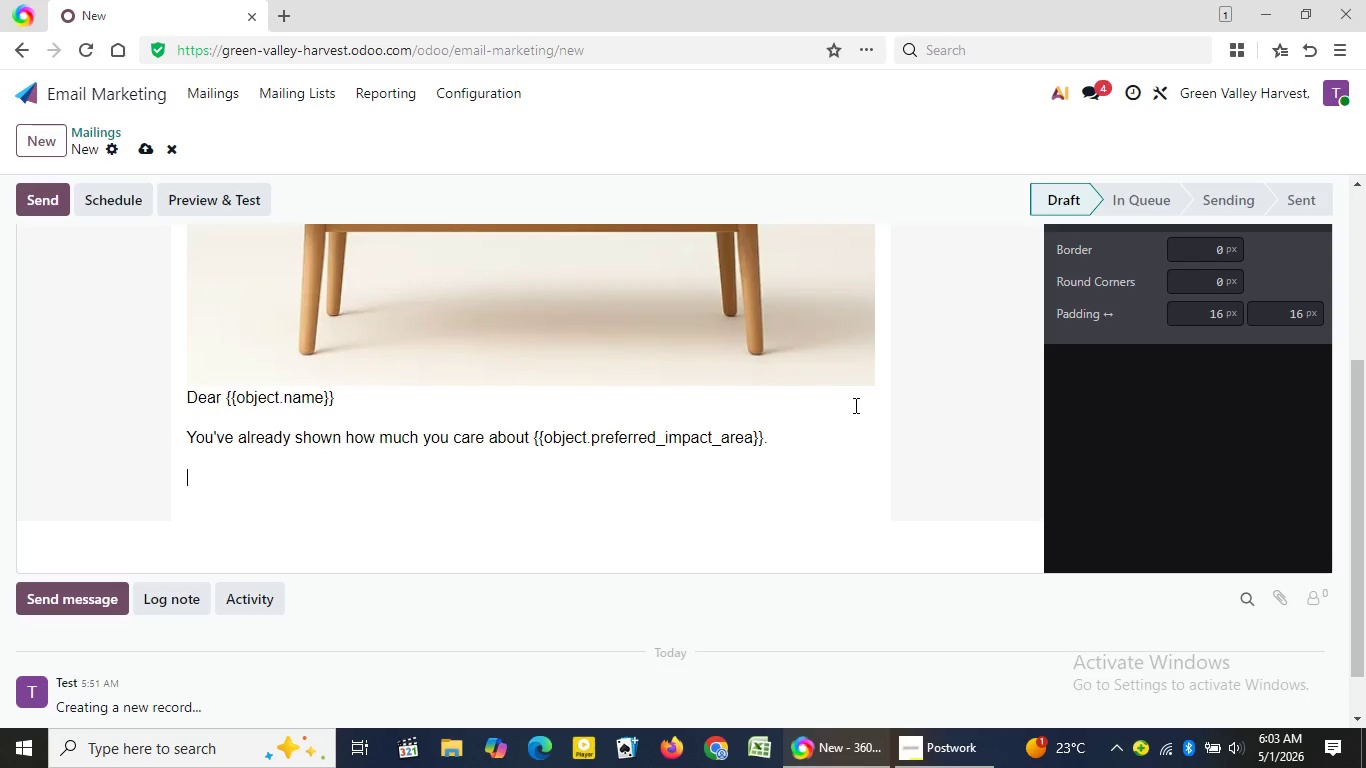 
wait(36.5)
 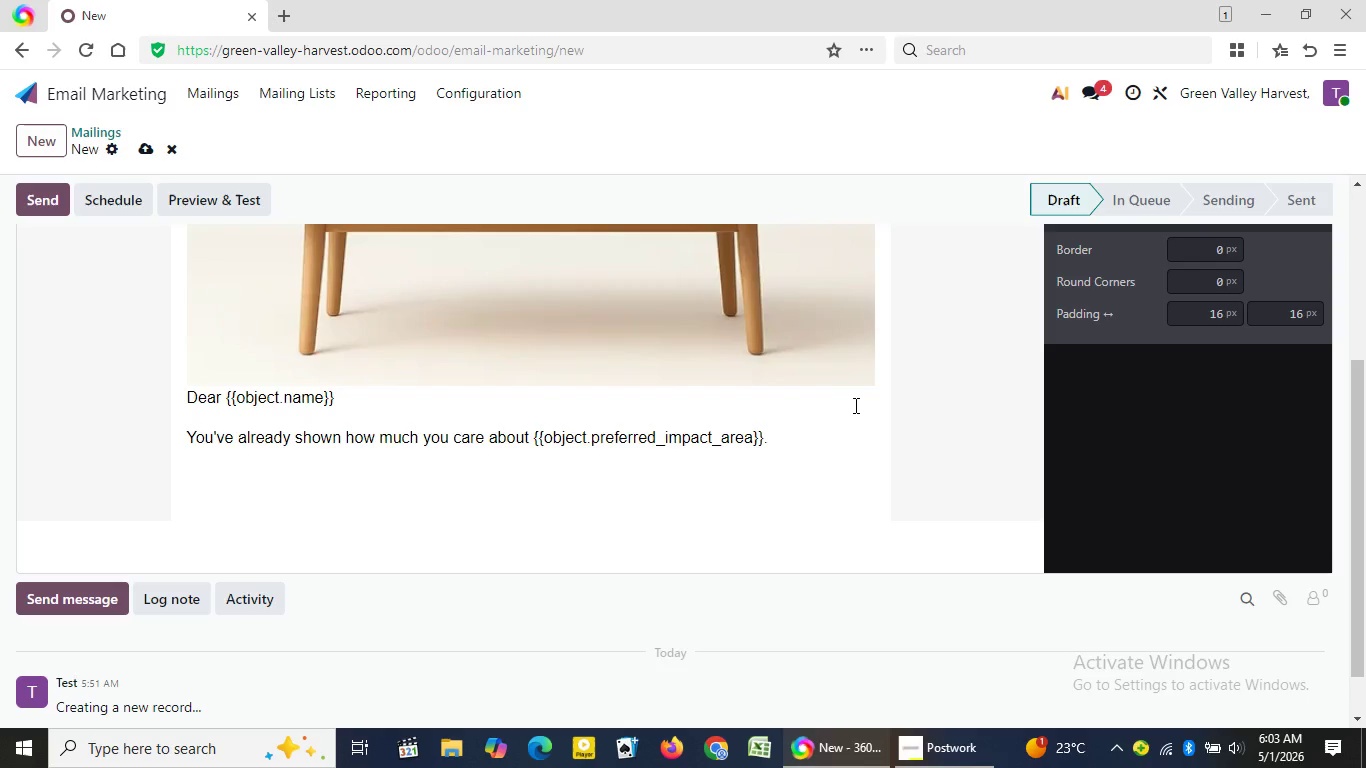 
type(Today )
key(Backspace)
type(, we)
 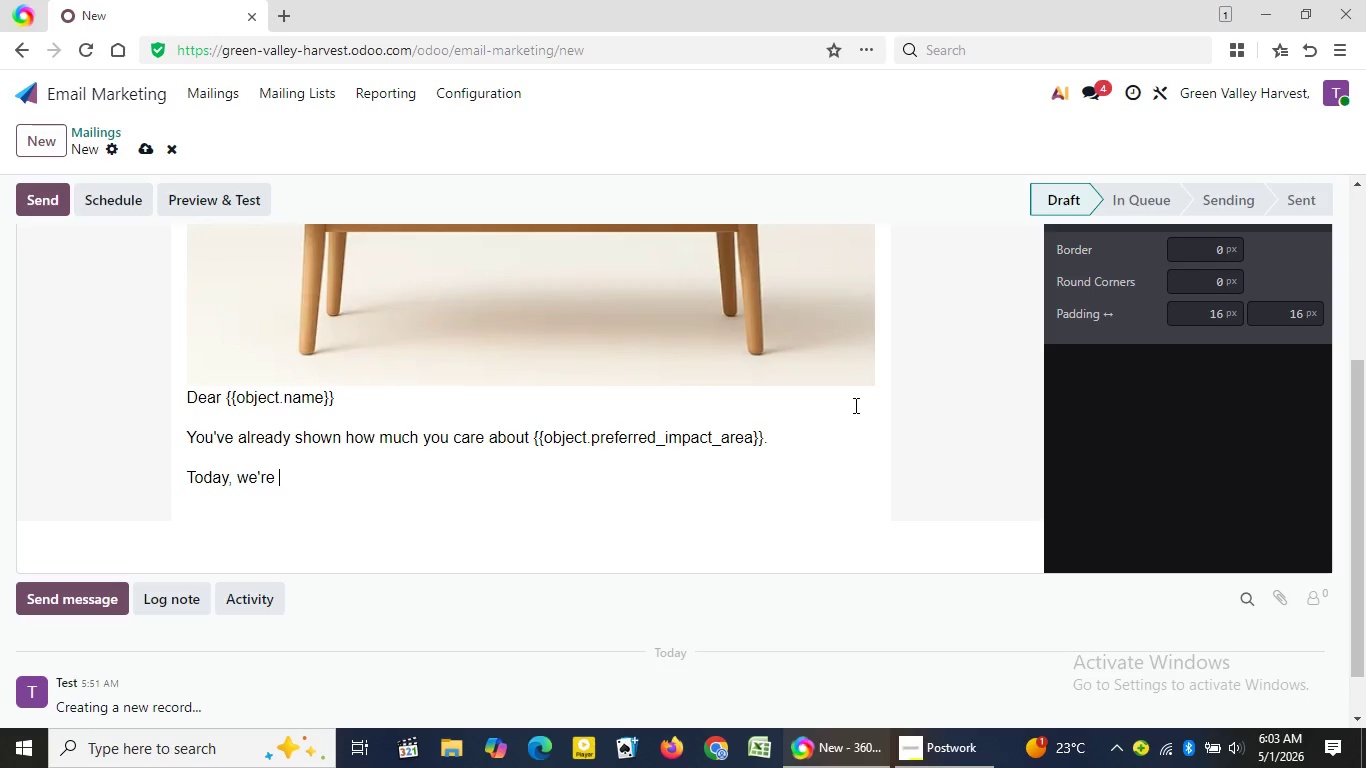 
type('re inviting you to takr)
key(Backspace)
type(e the next step.)
 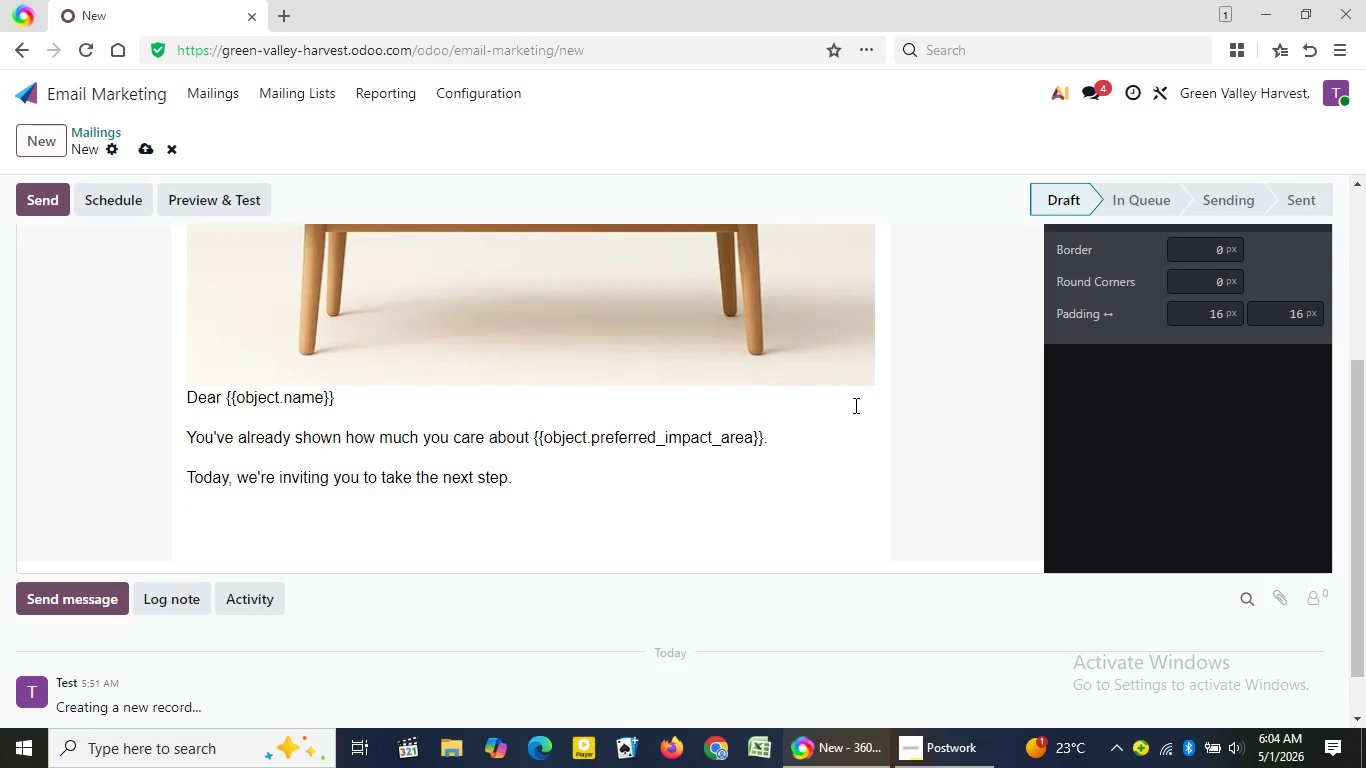 
key(Enter)
 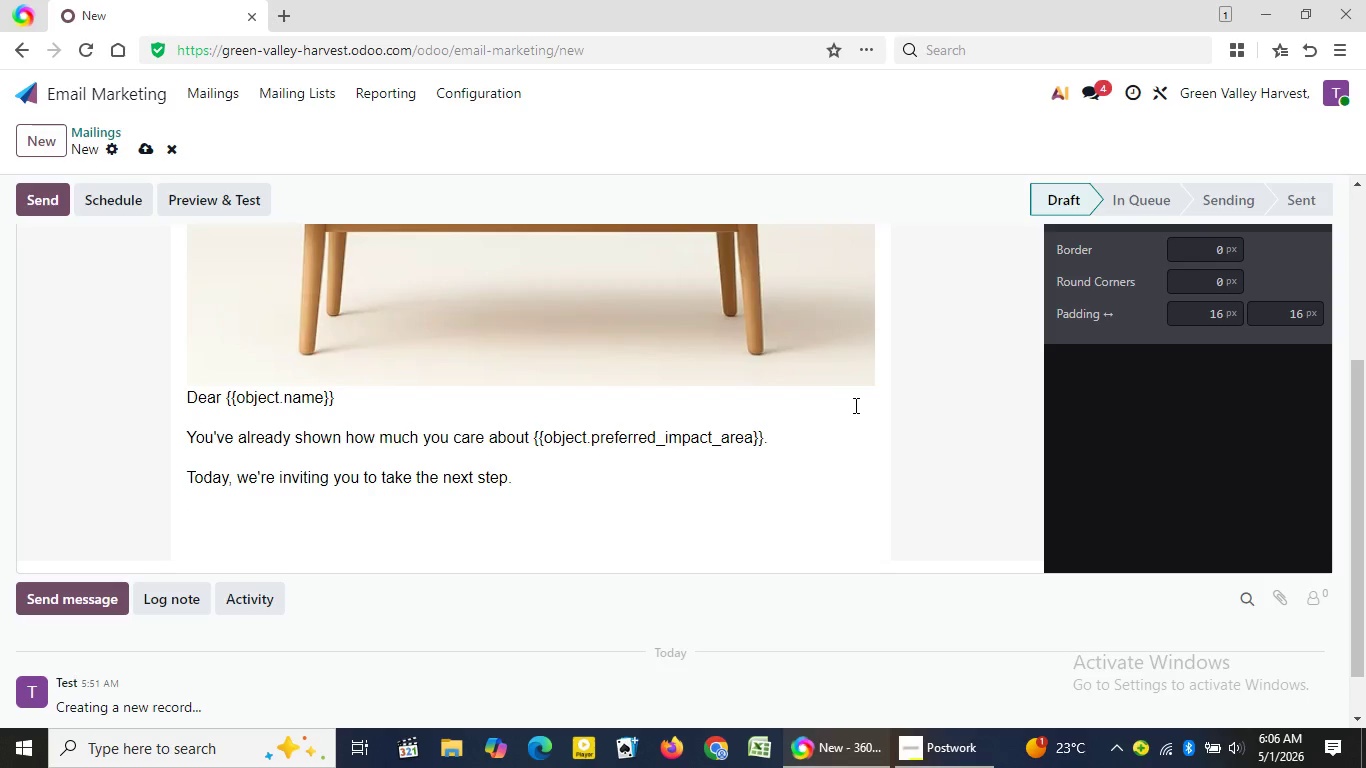 
wait(129.11)
 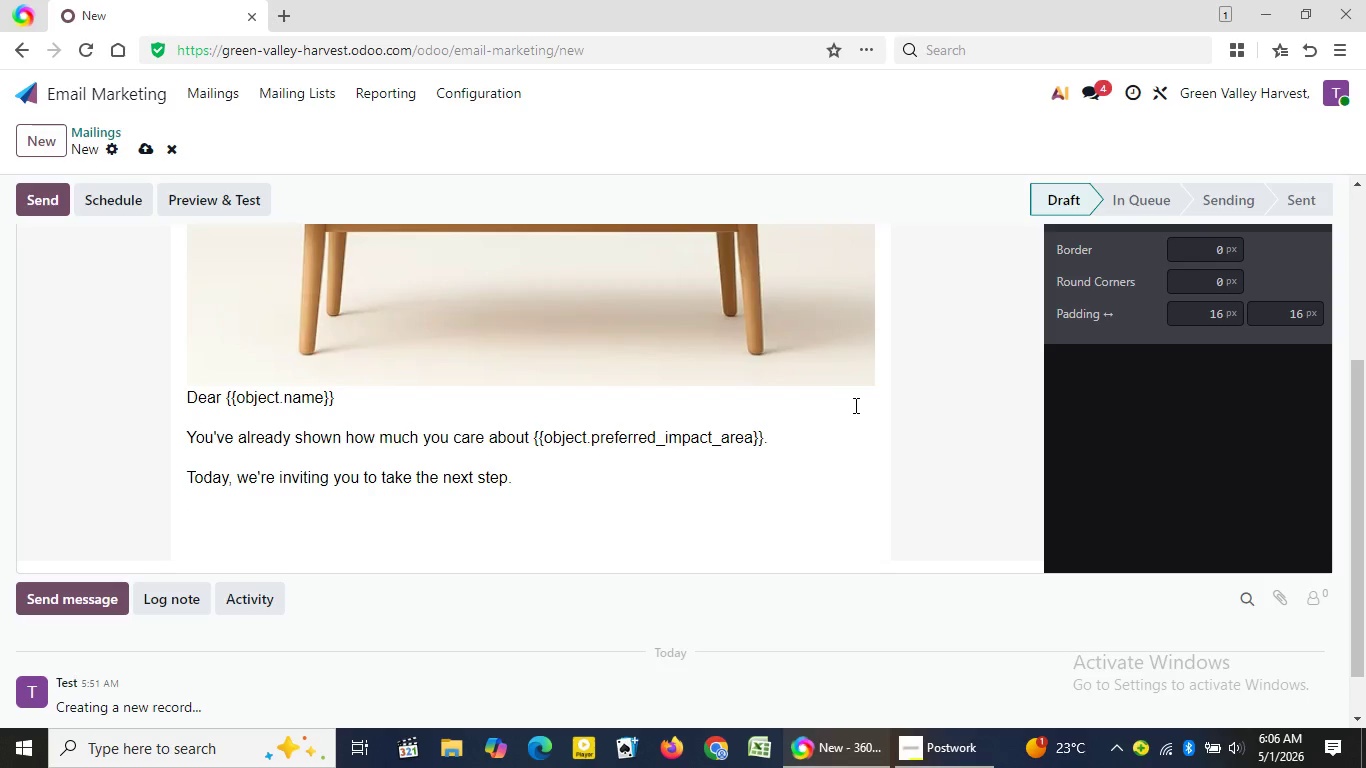 
type(Intr)
 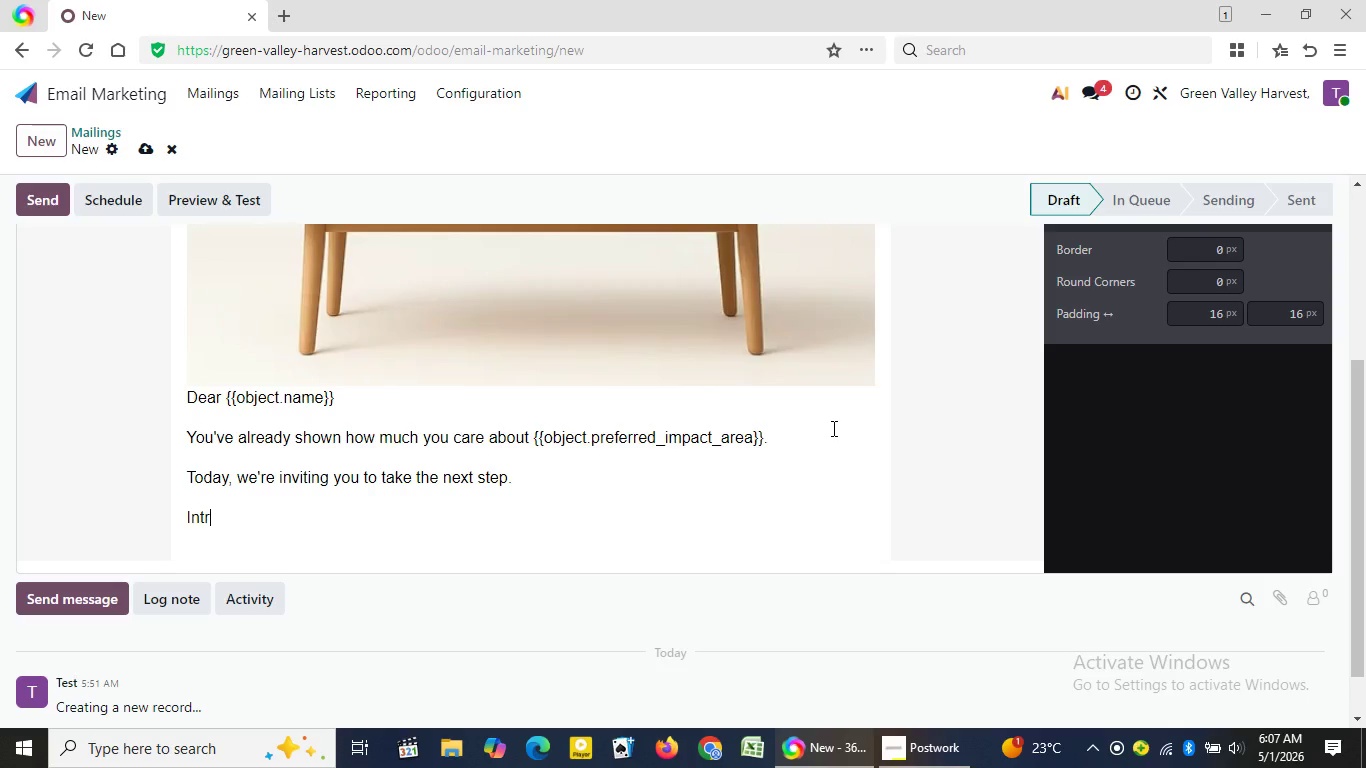 
wait(37.41)
 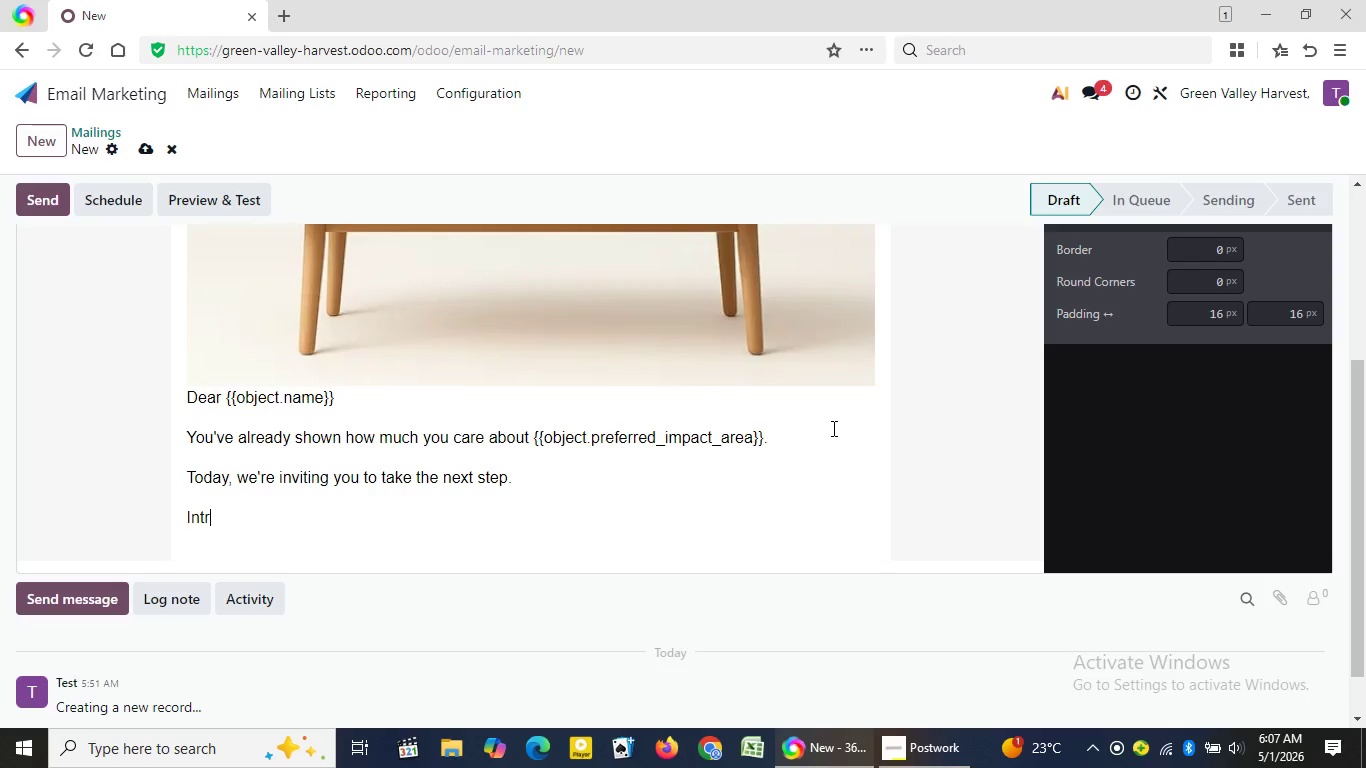 
type(oducing Harvest Heroes aa )
key(Backspace)
key(Backspace)
type( community of month)
 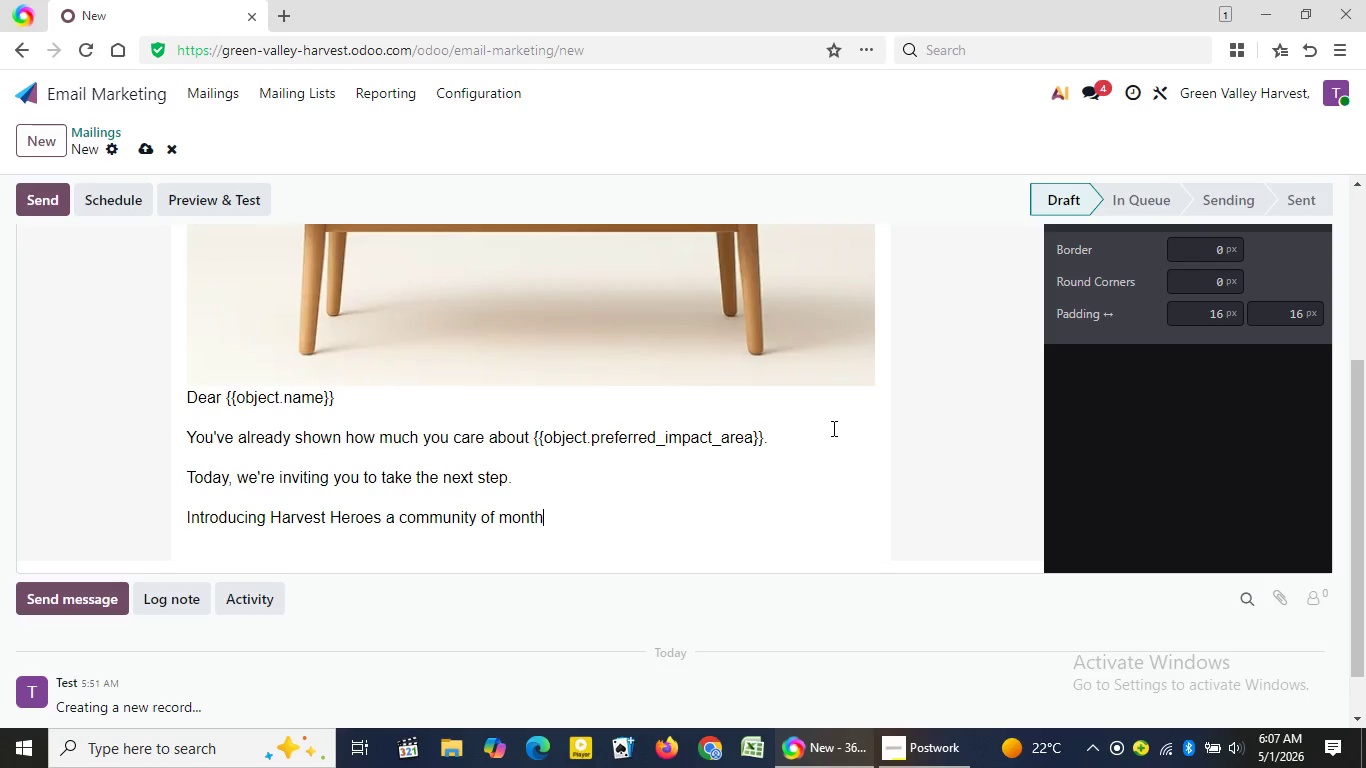 
key(ArrowRight)
 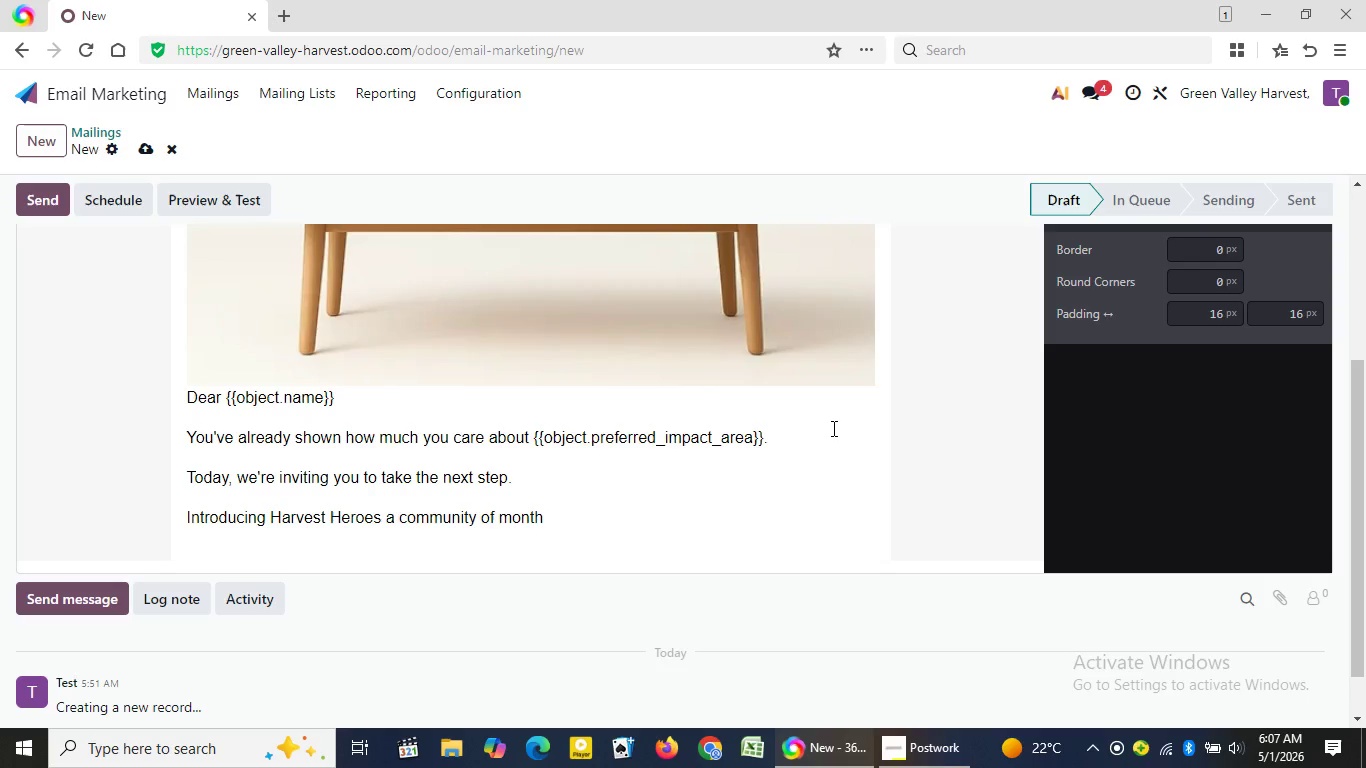 
key(Backspace)
type(ly )
 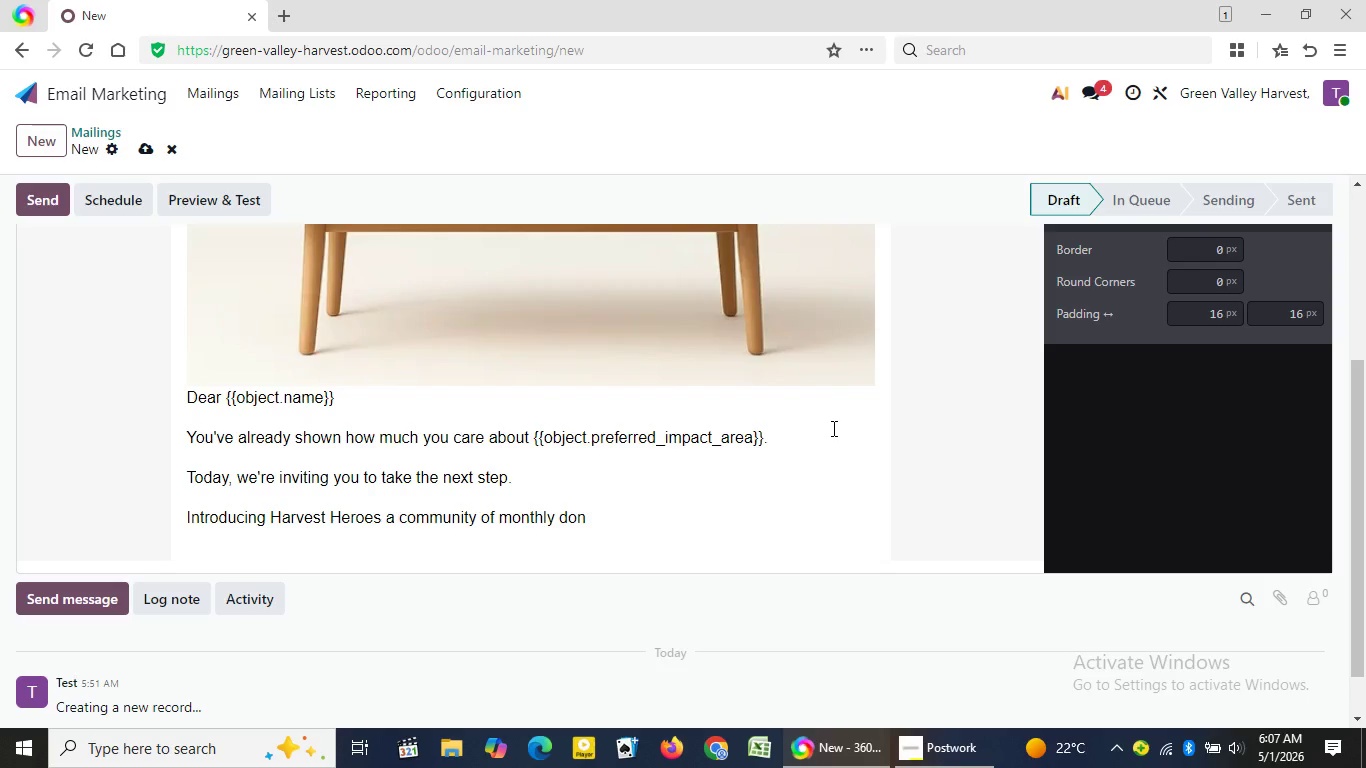 
type(donors who )
 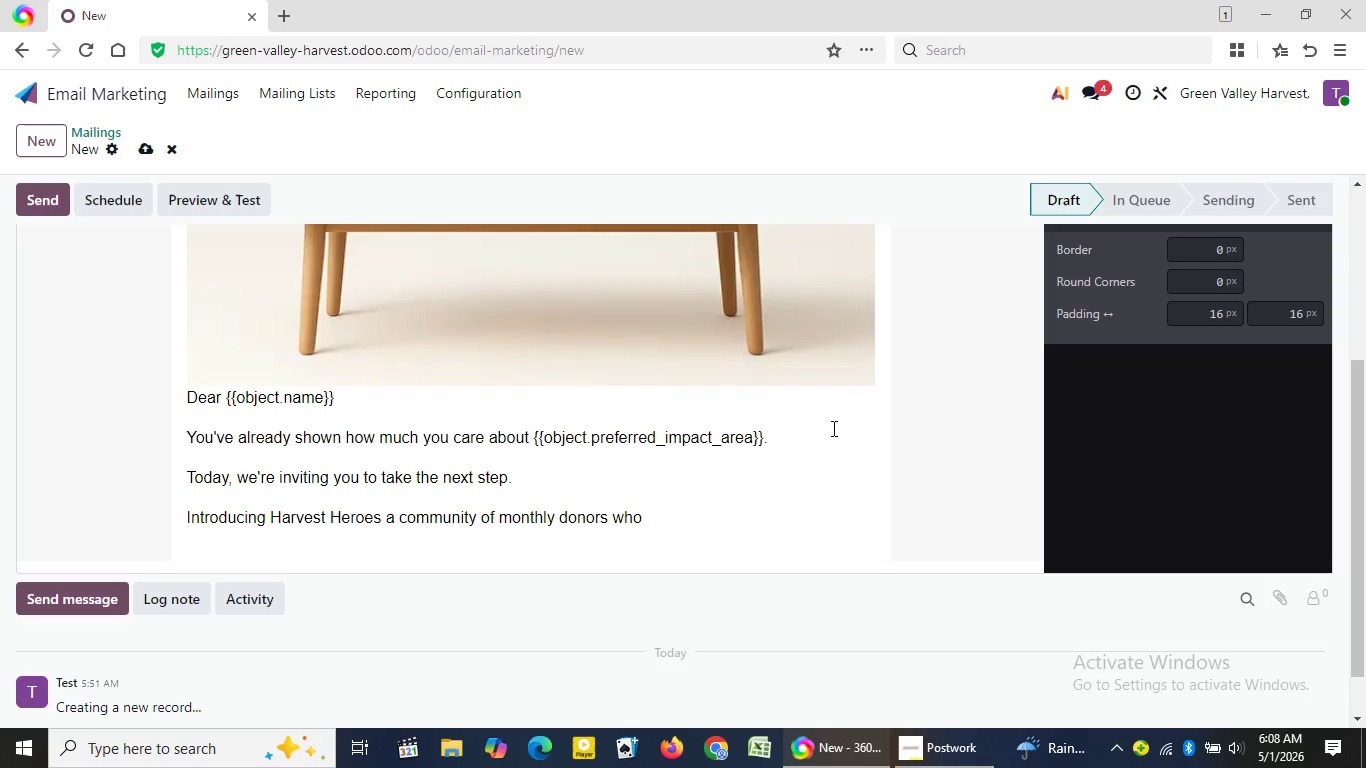 
wait(50.27)
 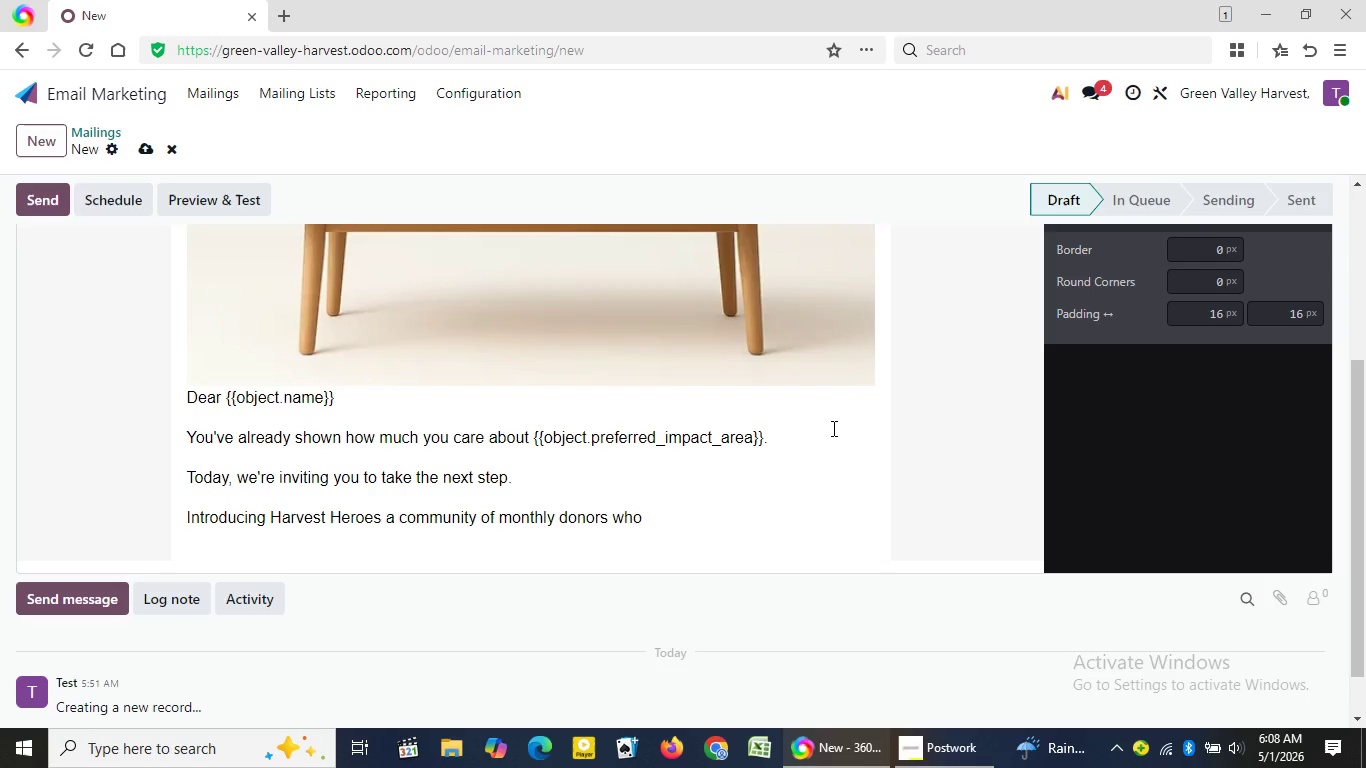 
type(provide )
 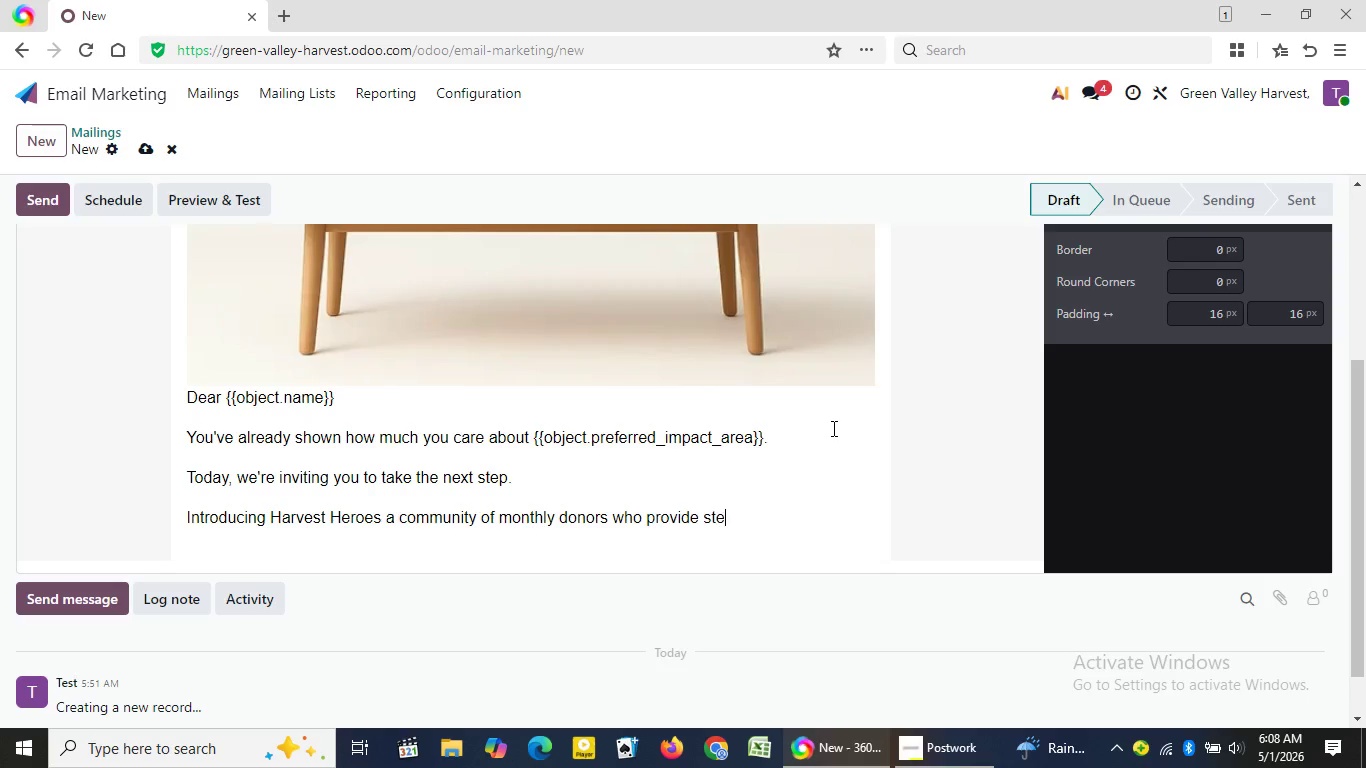 
wait(5.88)
 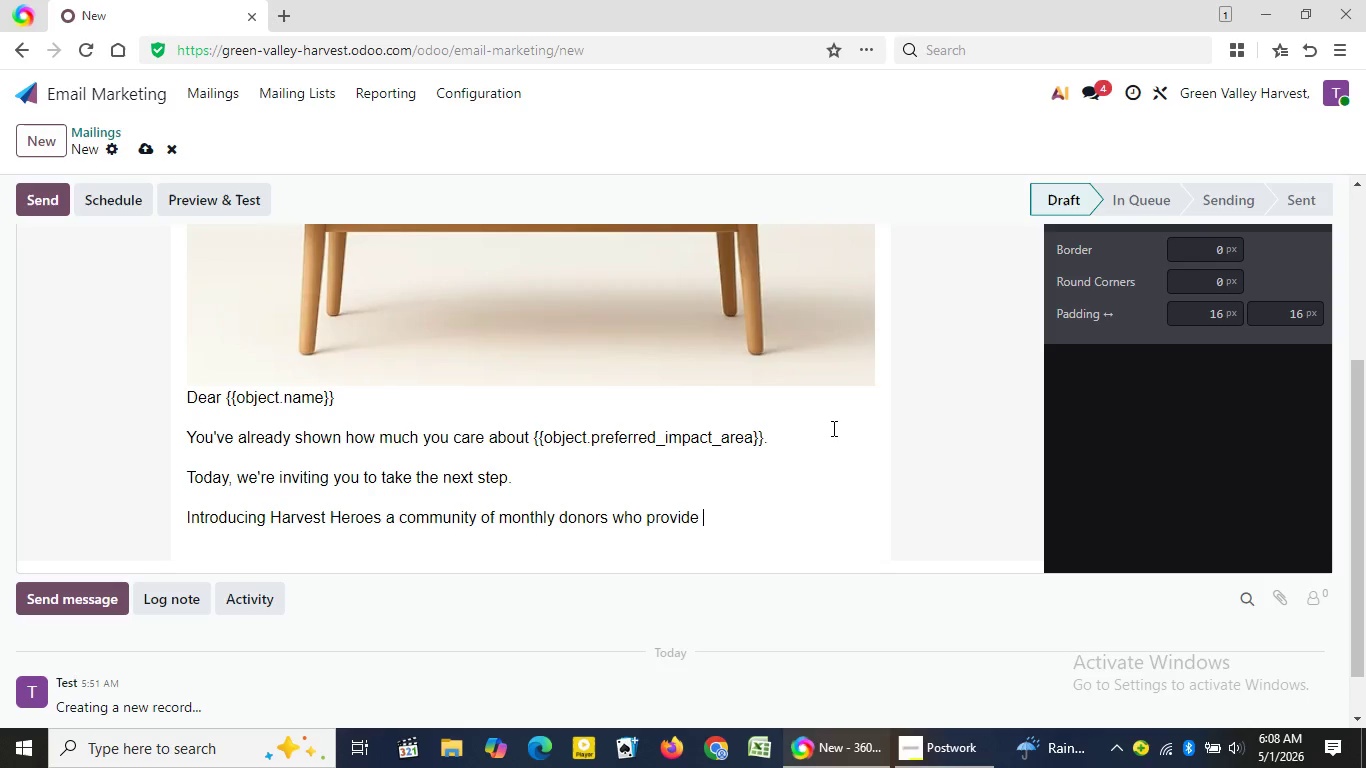 
type(steady )
key(Backspace)
type(, reliable )
 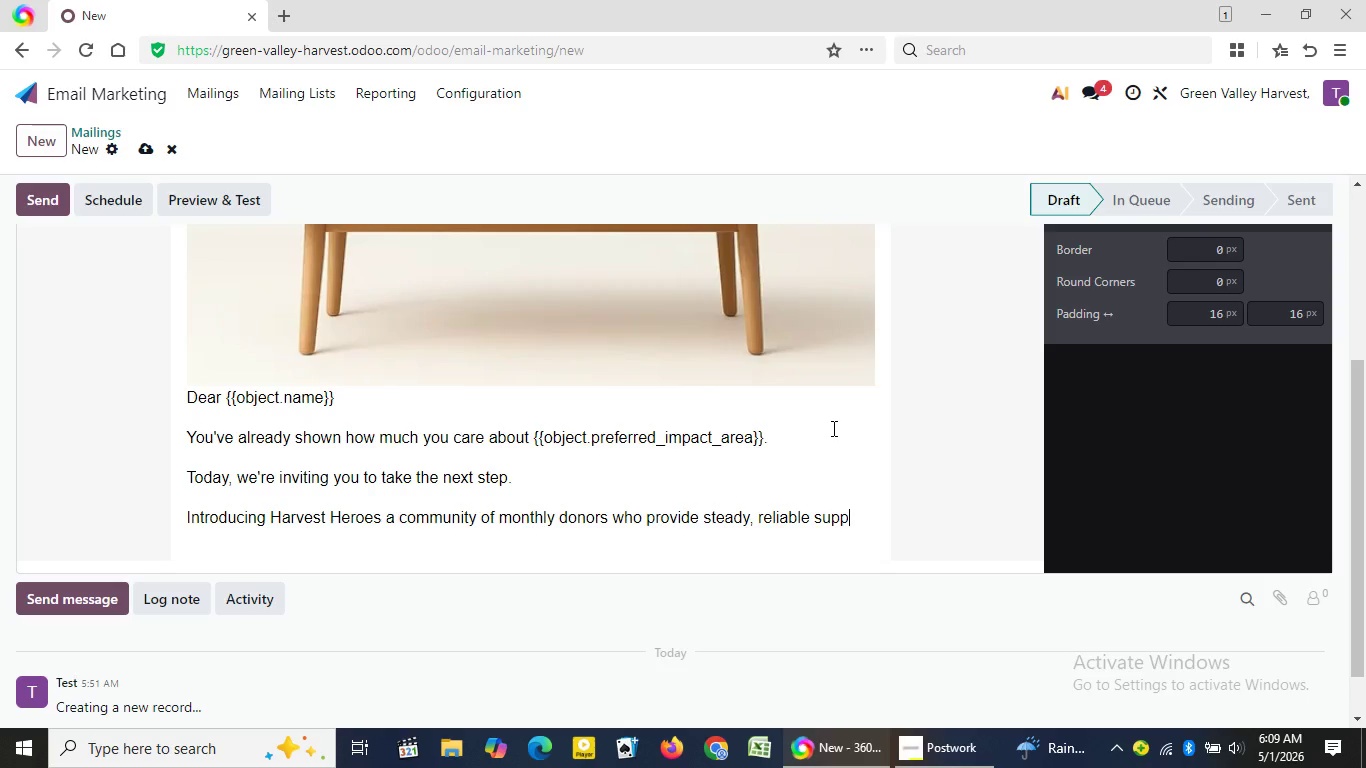 
wait(5.56)
 